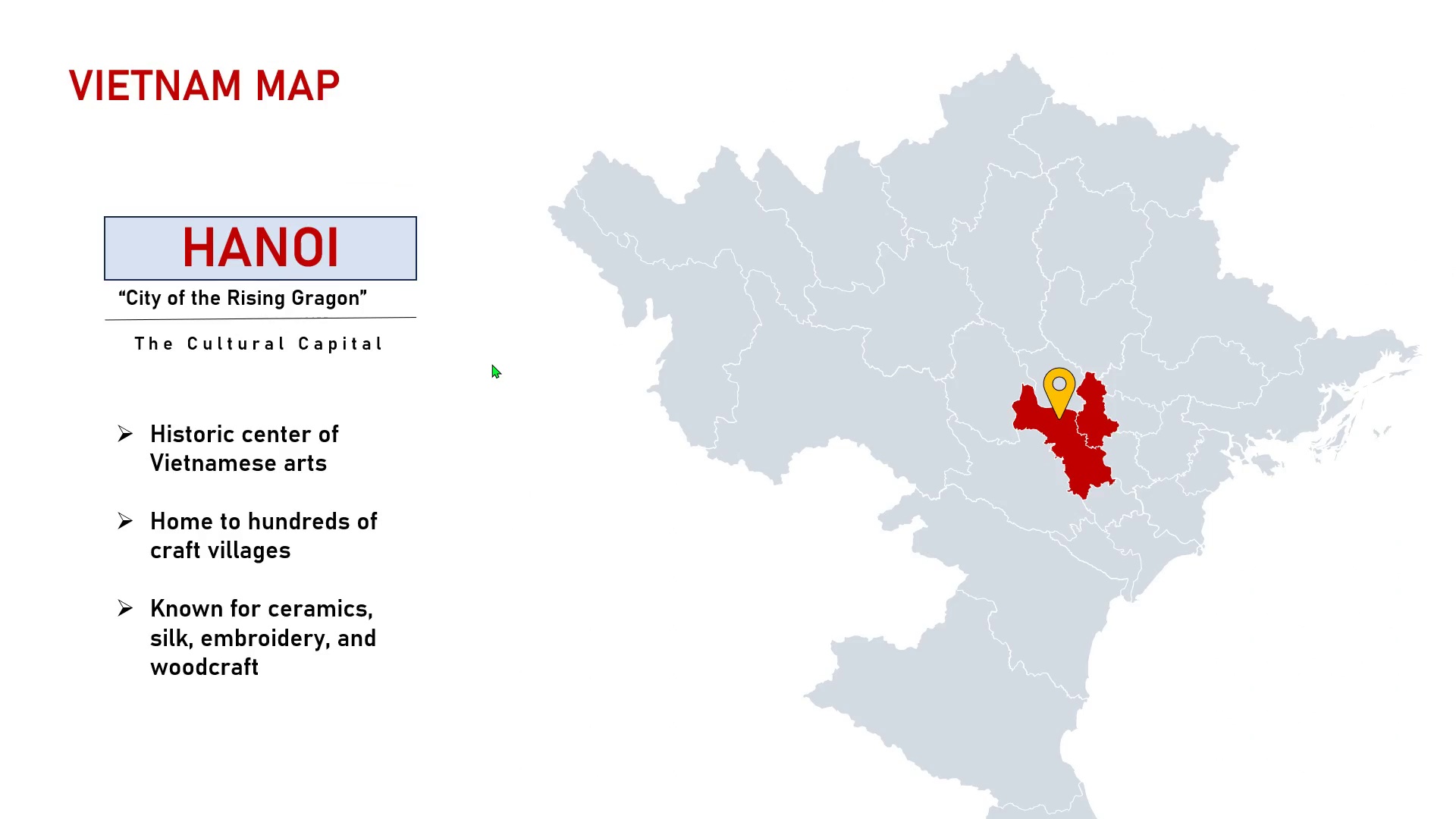 
key(ArrowLeft)
 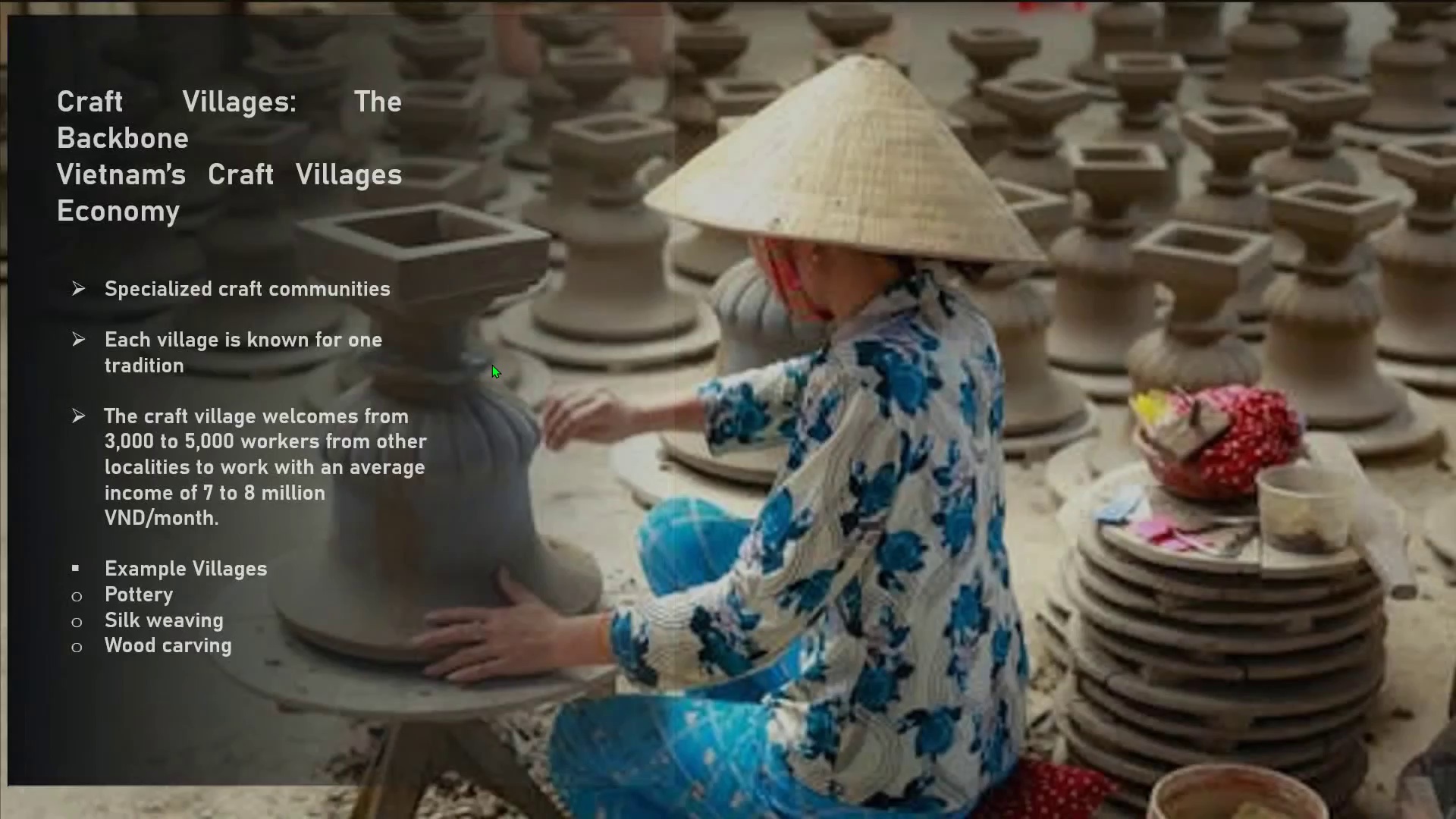 
key(ArrowRight)
 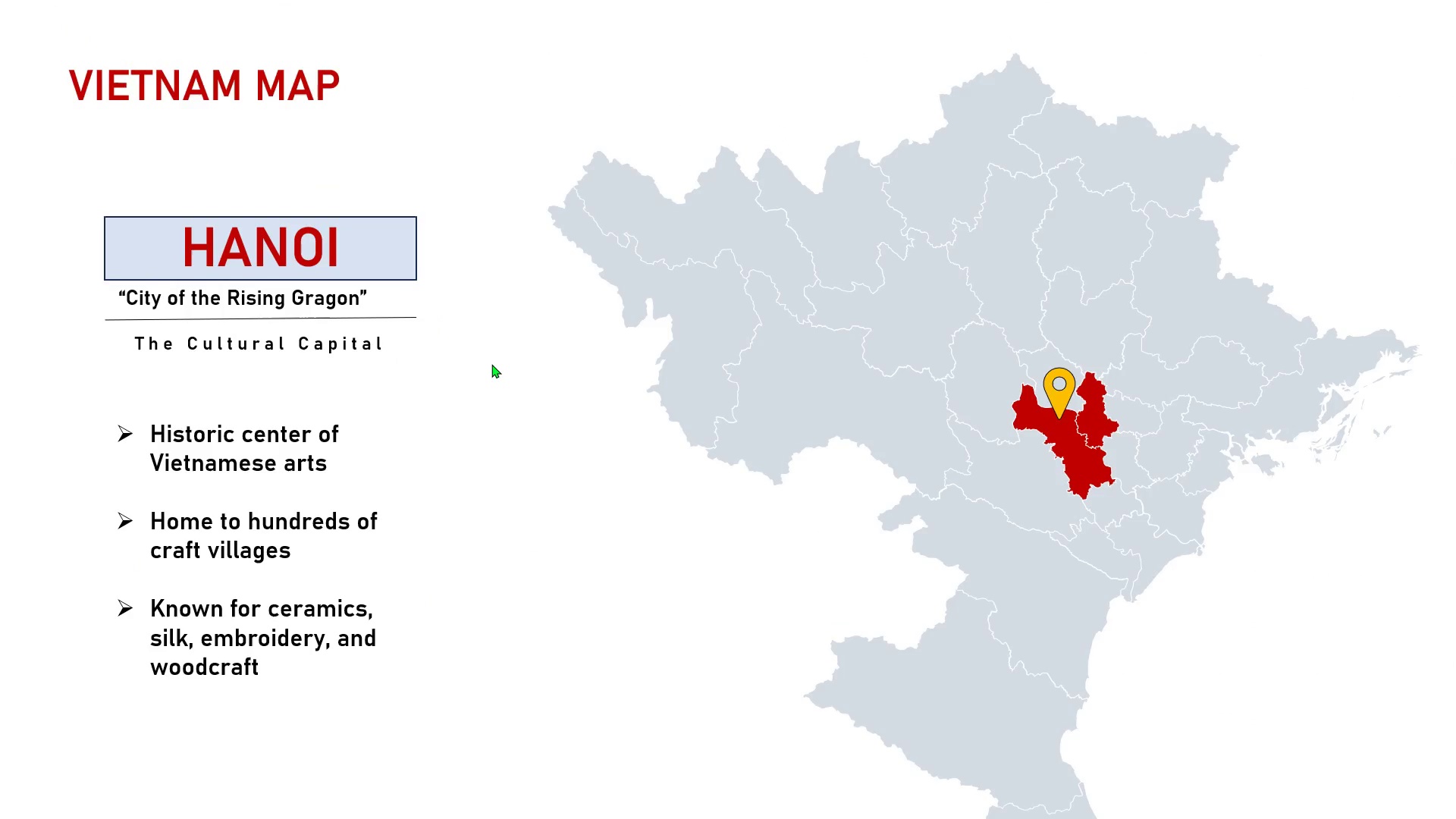 
key(ArrowLeft)
 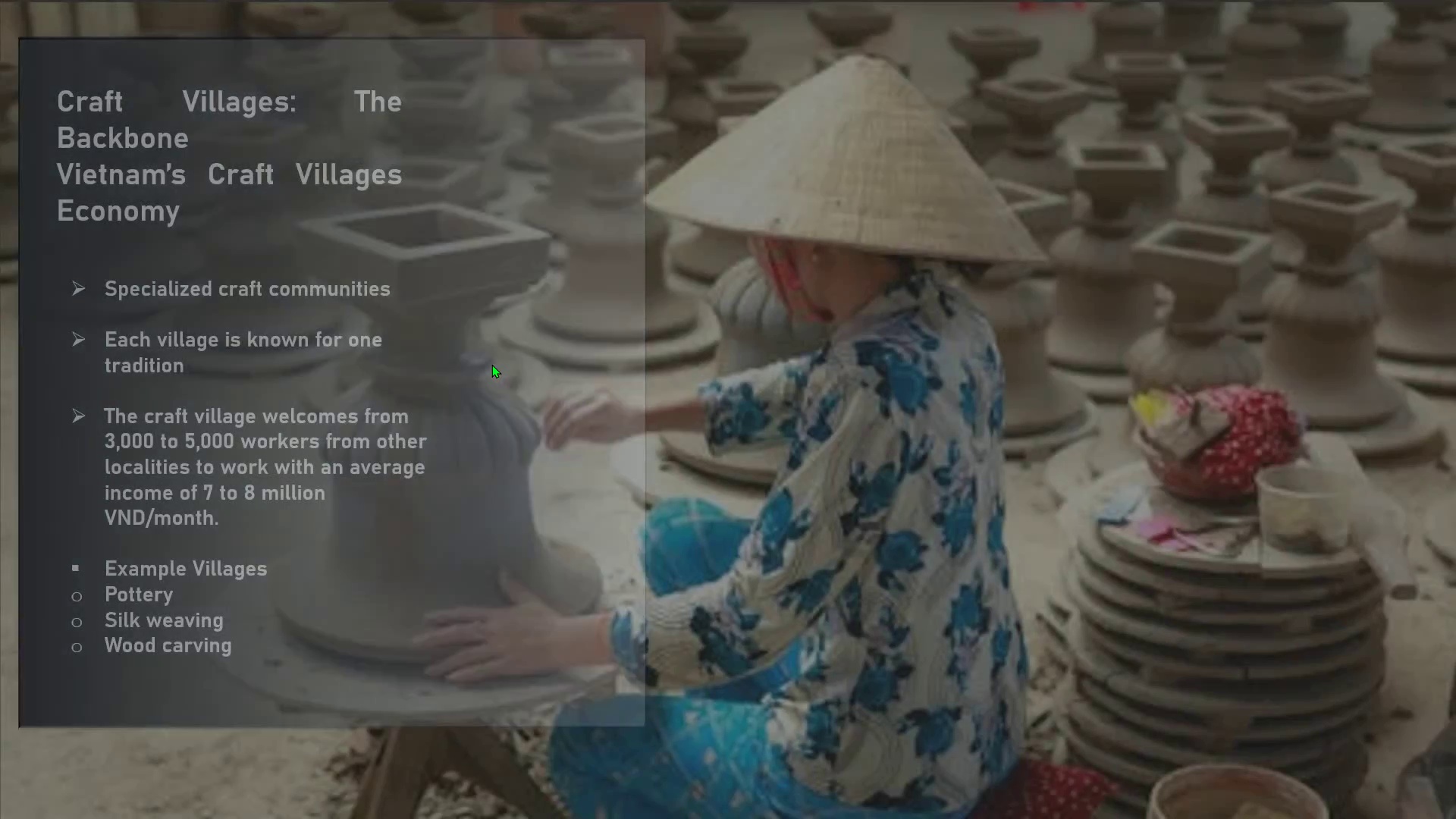 
key(ArrowRight)
 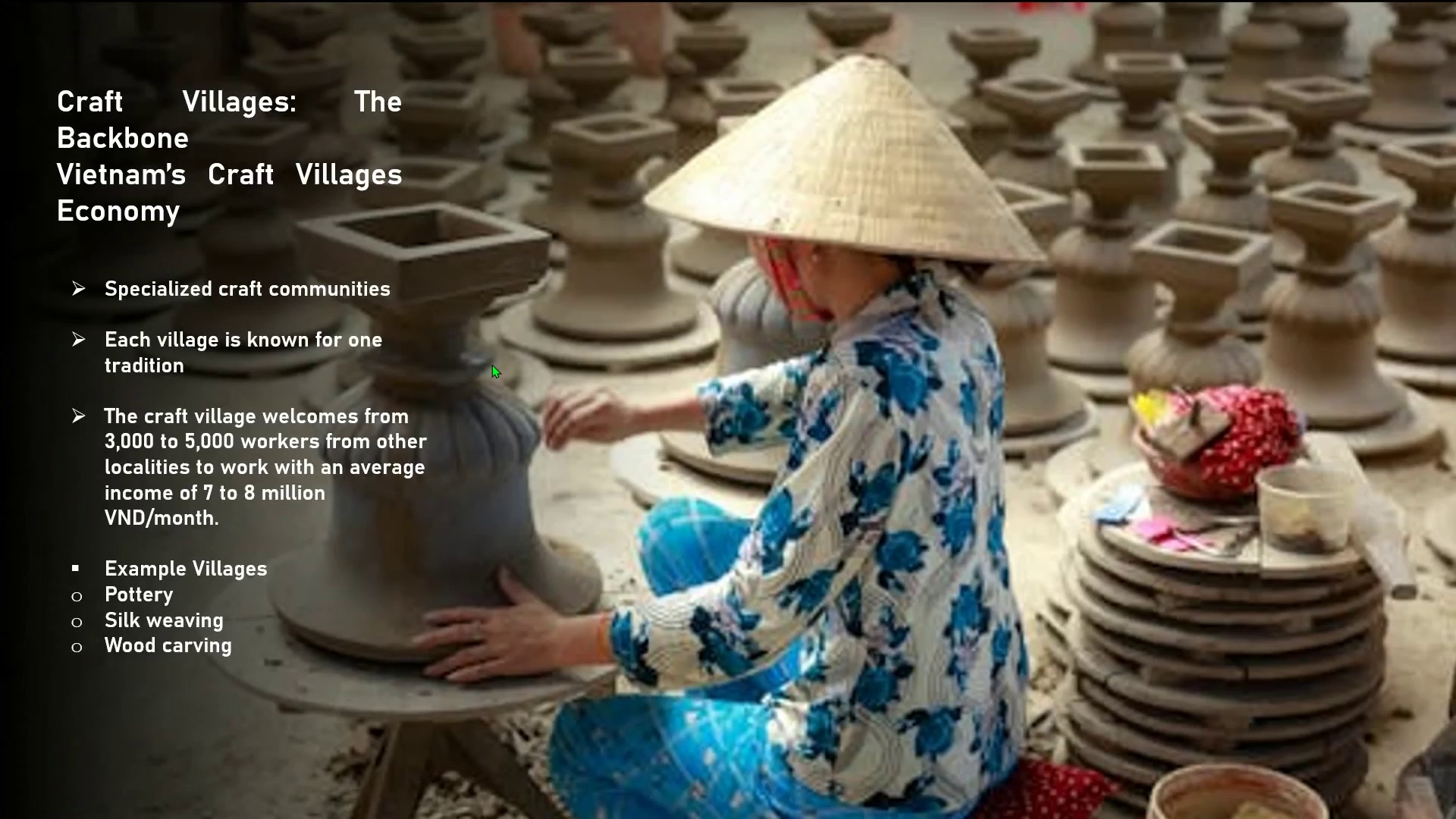 
key(ArrowRight)
 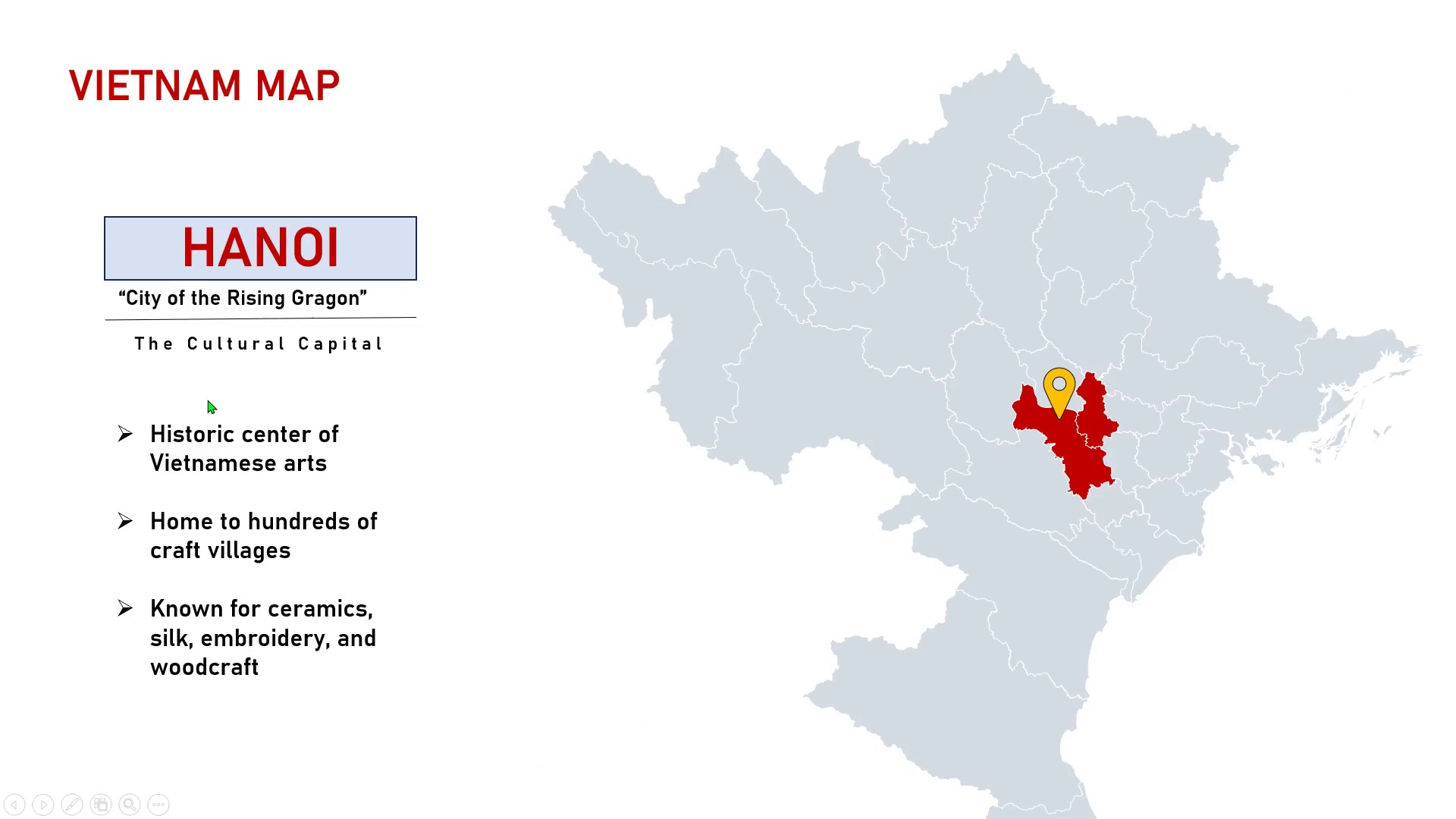 
wait(7.86)
 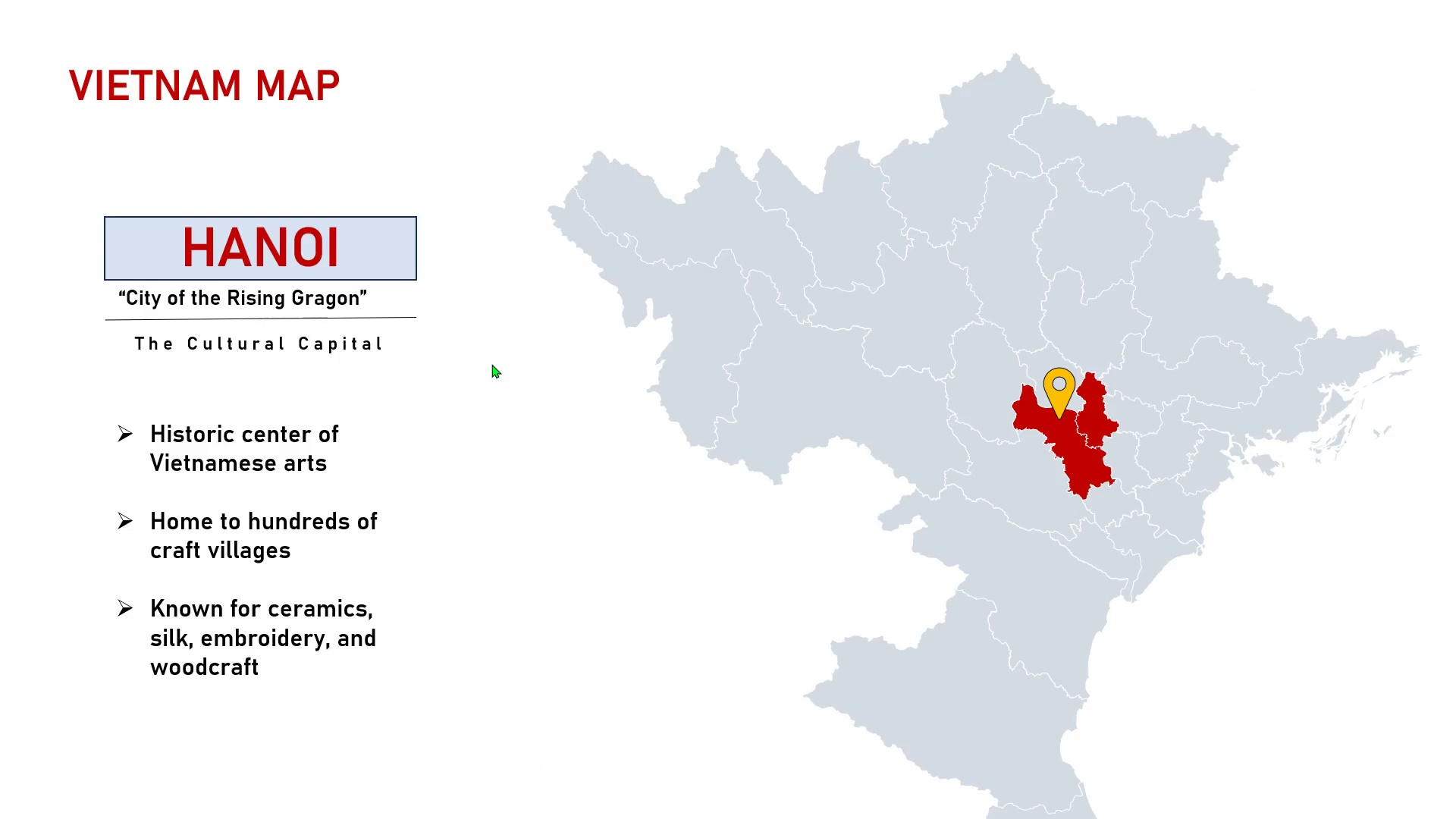 
key(Escape)
 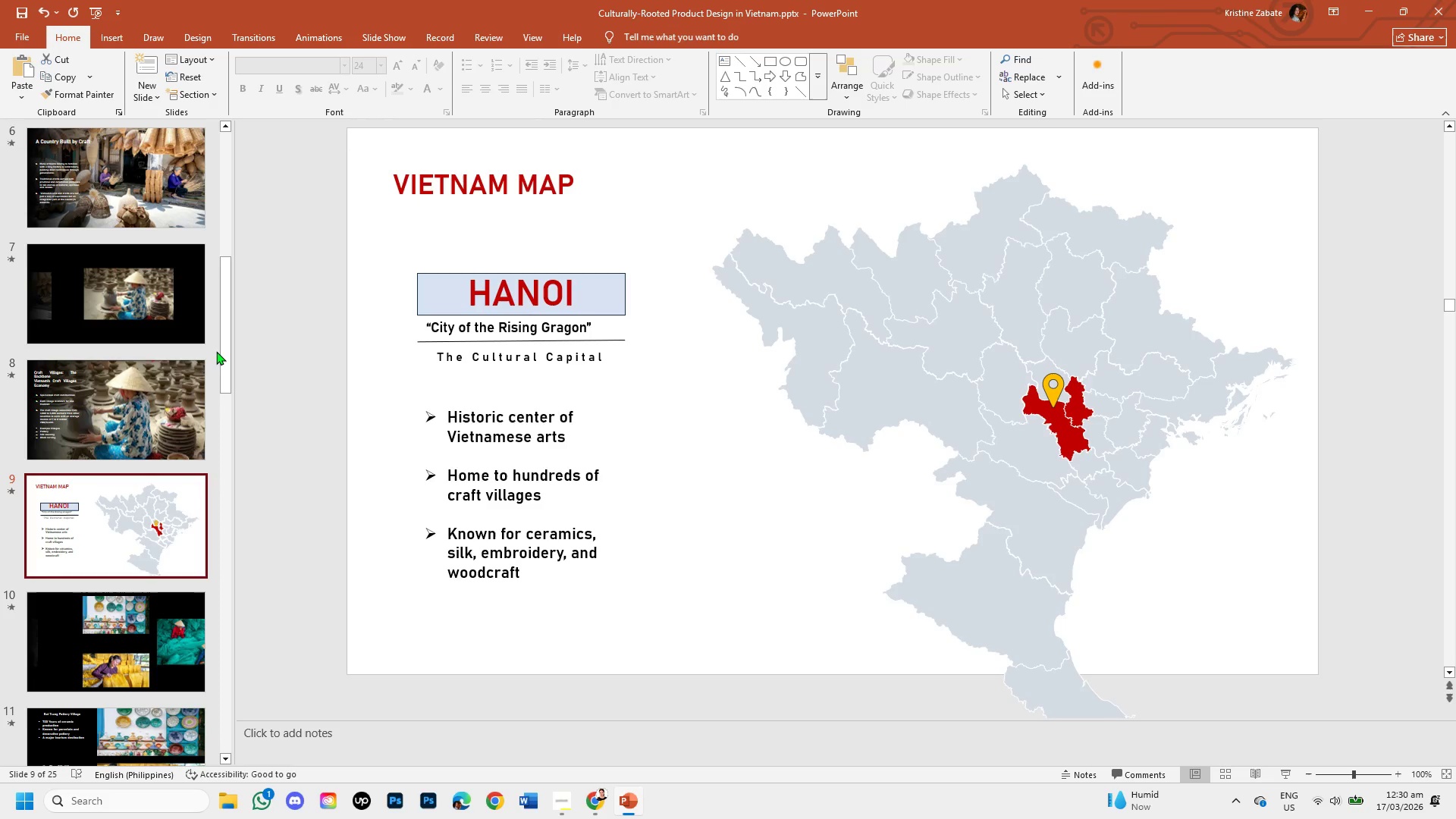 
left_click_drag(start_coordinate=[222, 352], to_coordinate=[214, 430])
 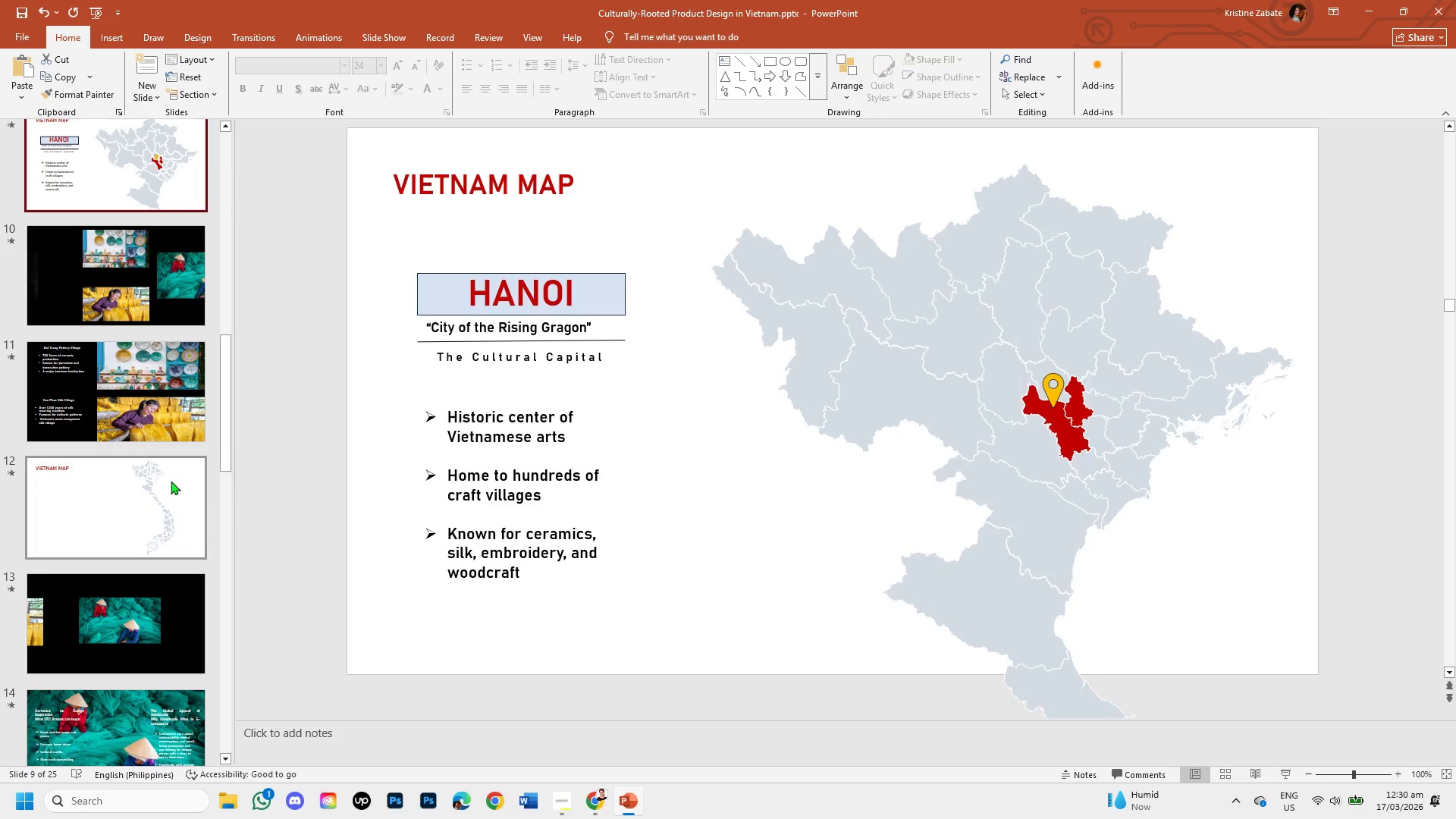 
left_click_drag(start_coordinate=[171, 481], to_coordinate=[162, 271])
 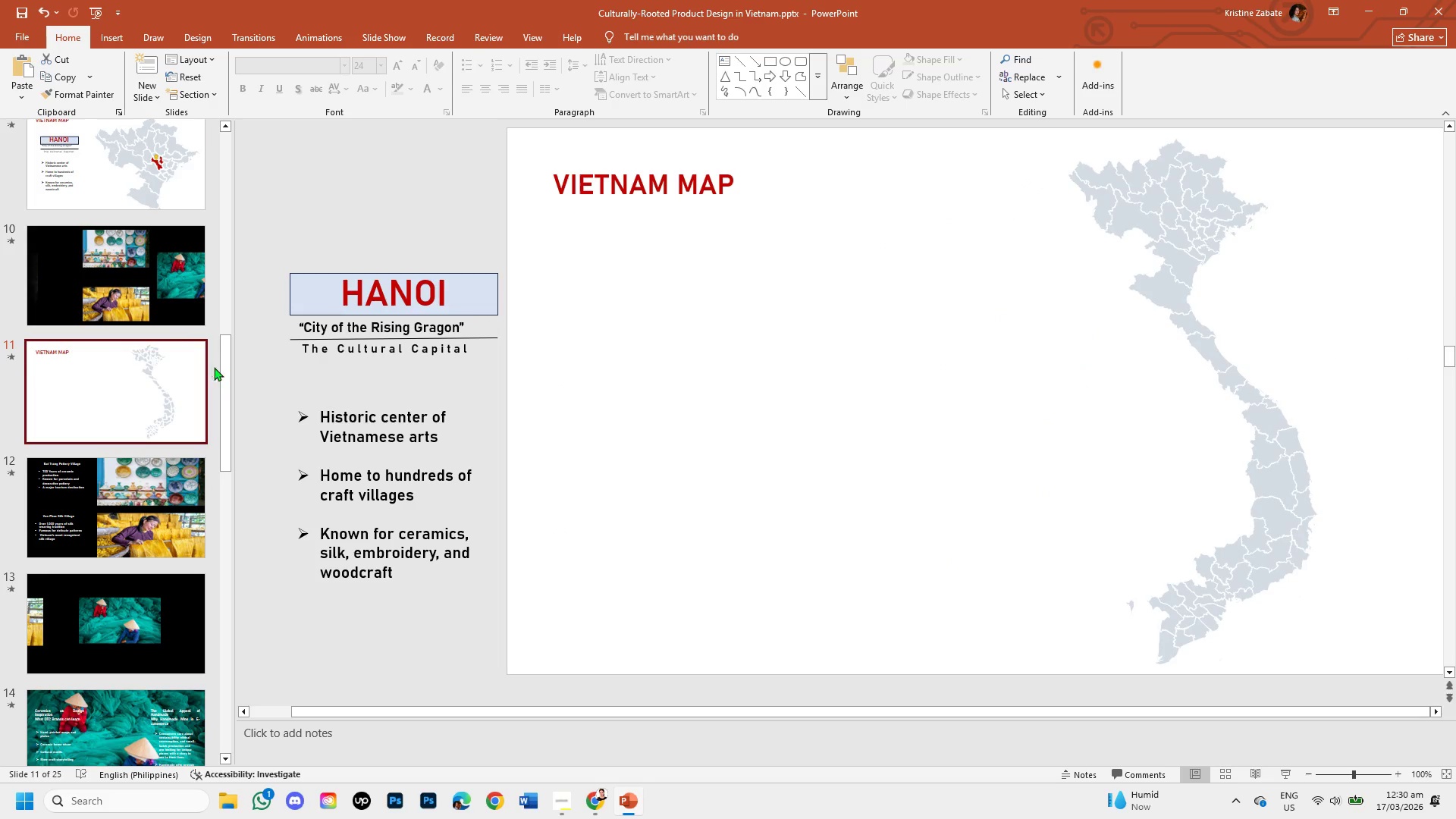 
left_click_drag(start_coordinate=[222, 376], to_coordinate=[222, 352])
 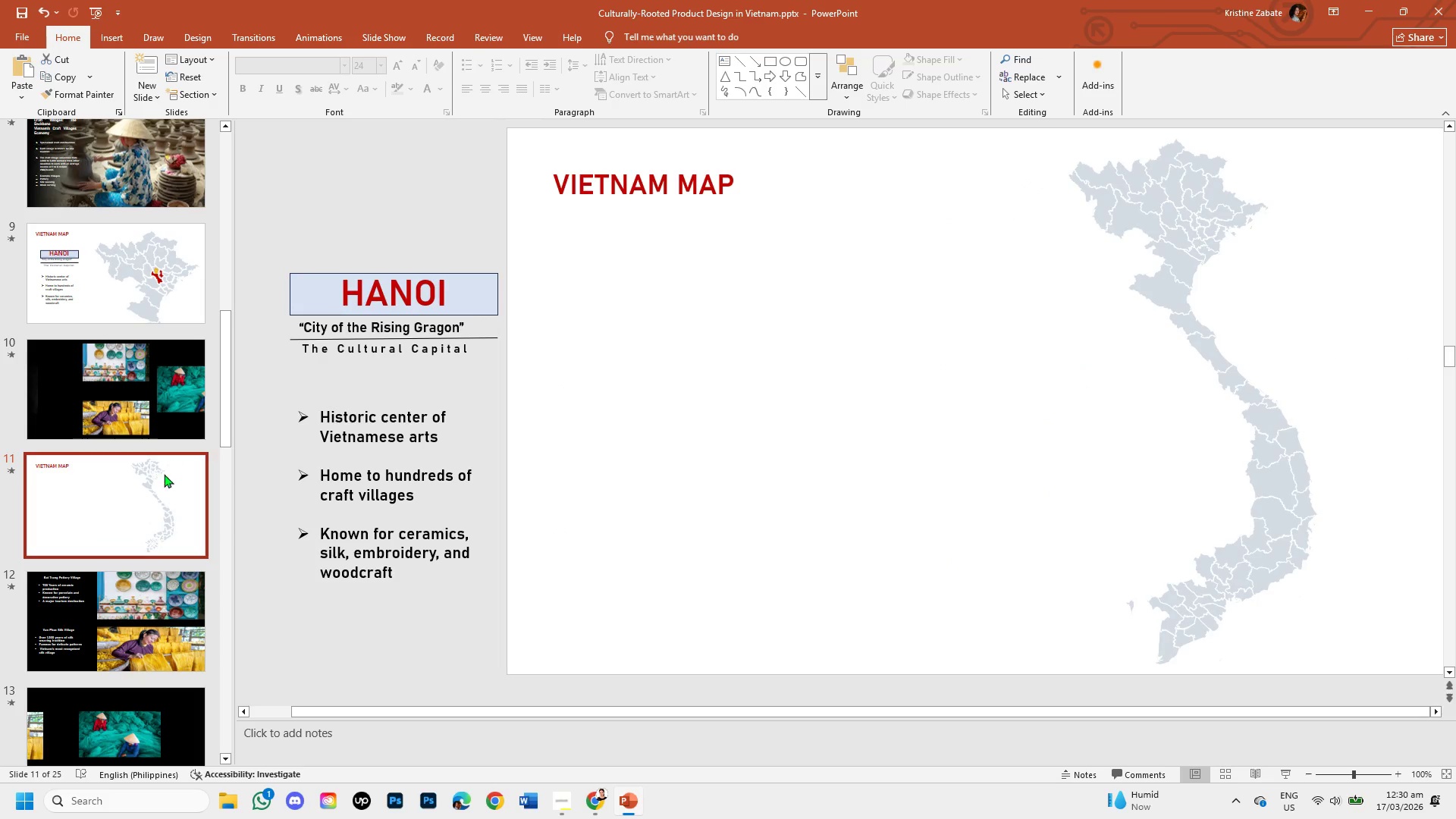 
left_click_drag(start_coordinate=[161, 485], to_coordinate=[162, 231])
 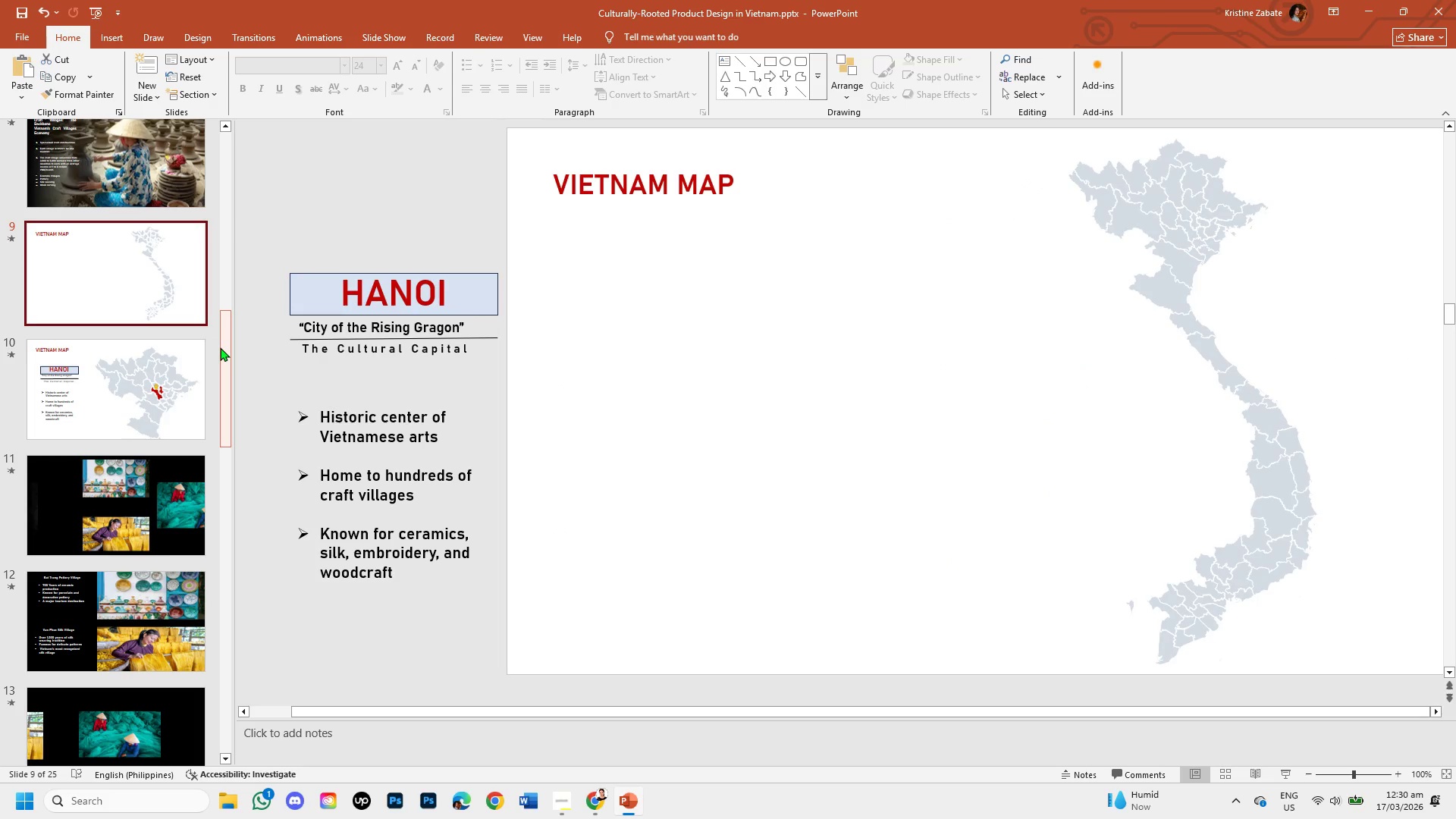 
left_click_drag(start_coordinate=[220, 347], to_coordinate=[229, 489])
 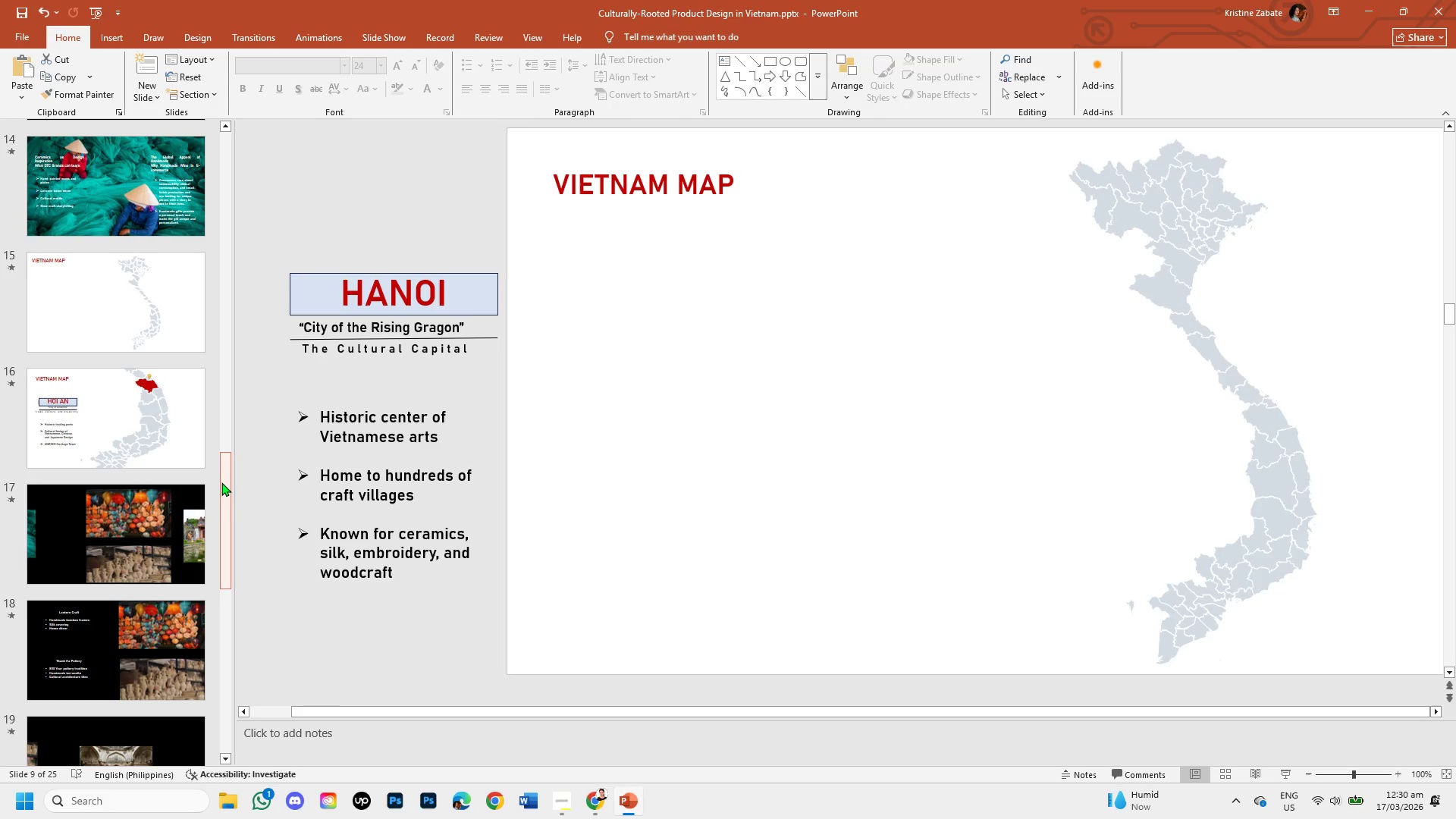 
left_click_drag(start_coordinate=[224, 478], to_coordinate=[217, 656])
 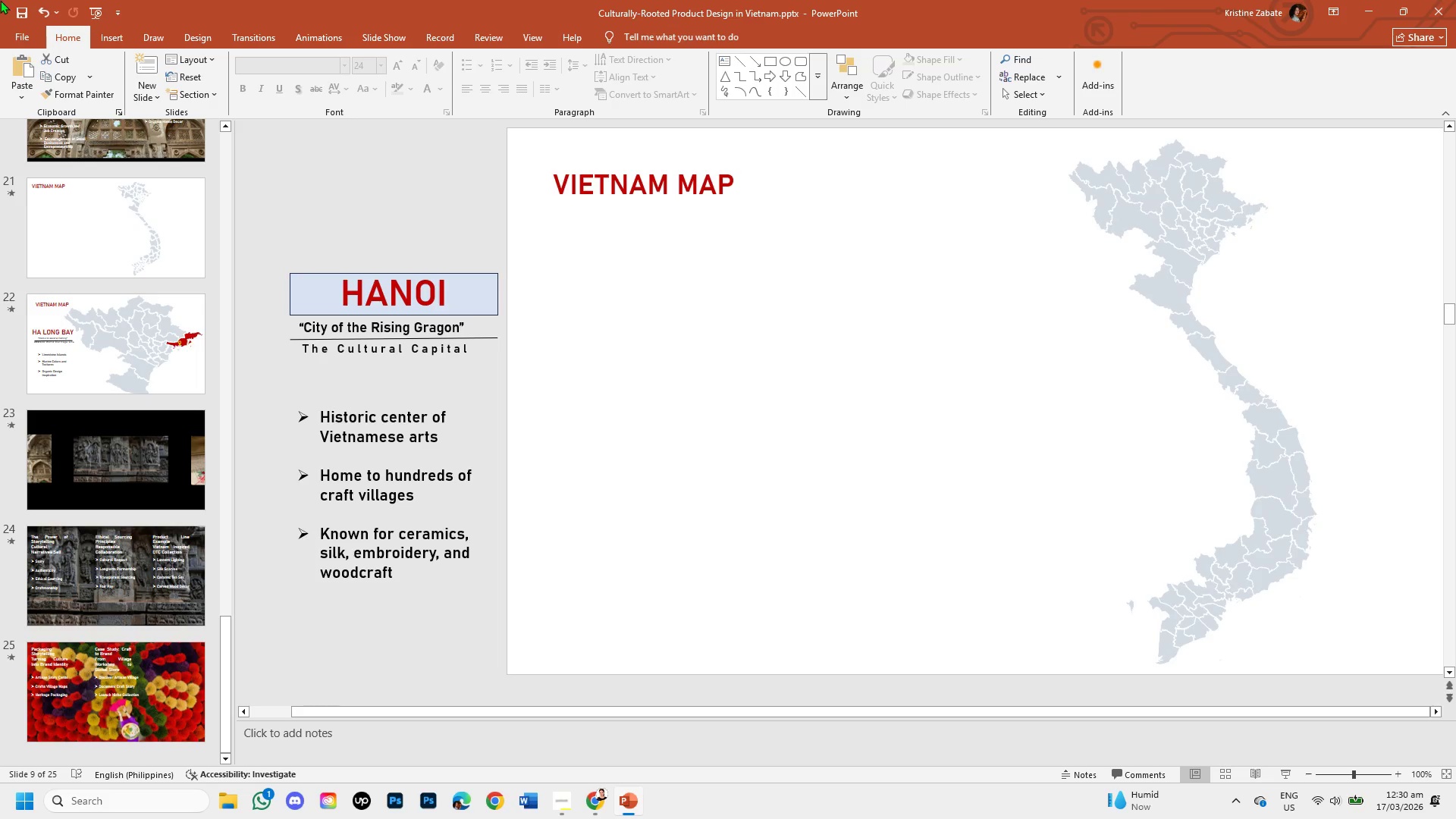 
wait(6.11)
 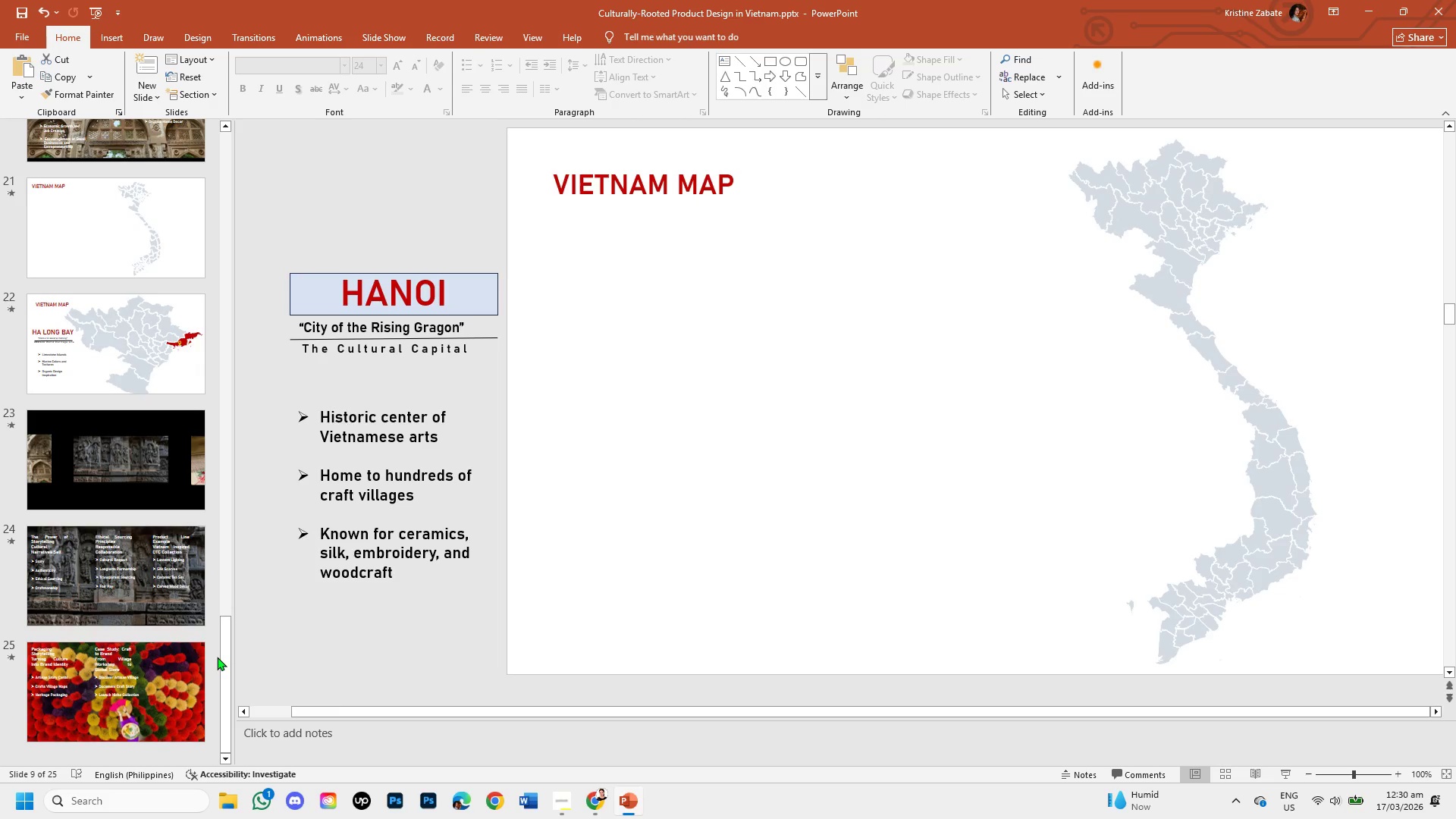 
left_click([108, 415])
 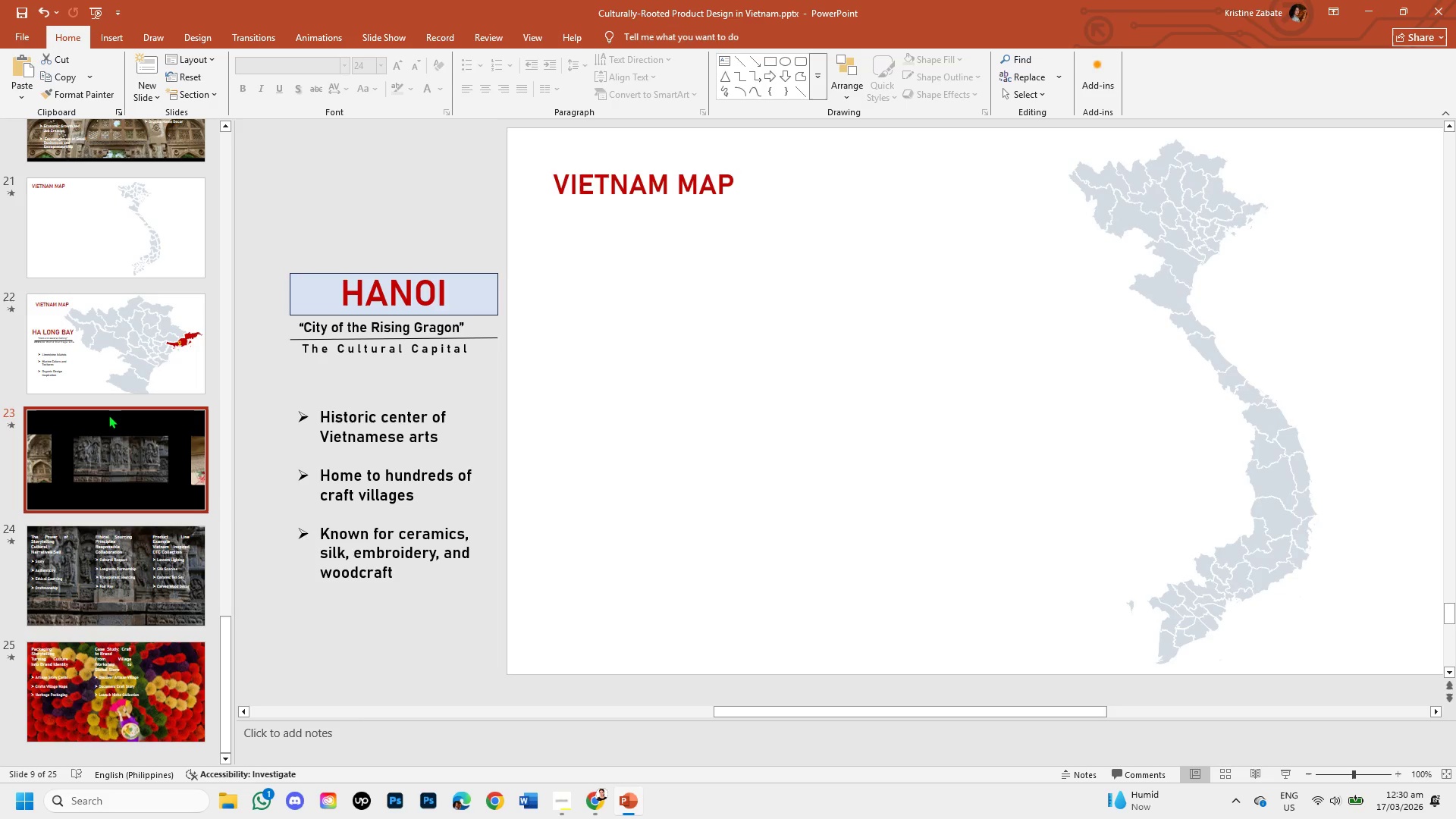 
right_click([108, 415])
 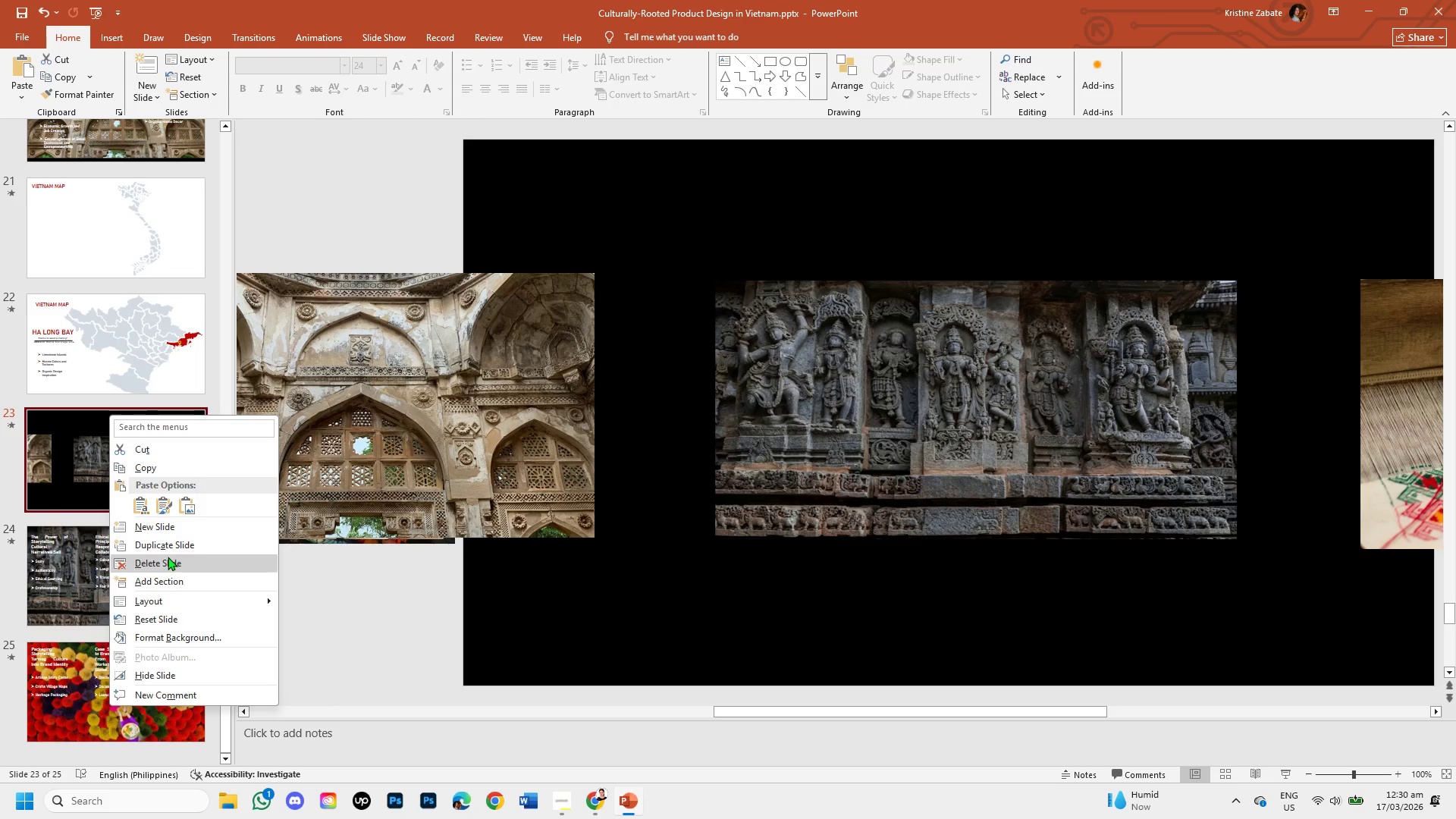 
wait(7.94)
 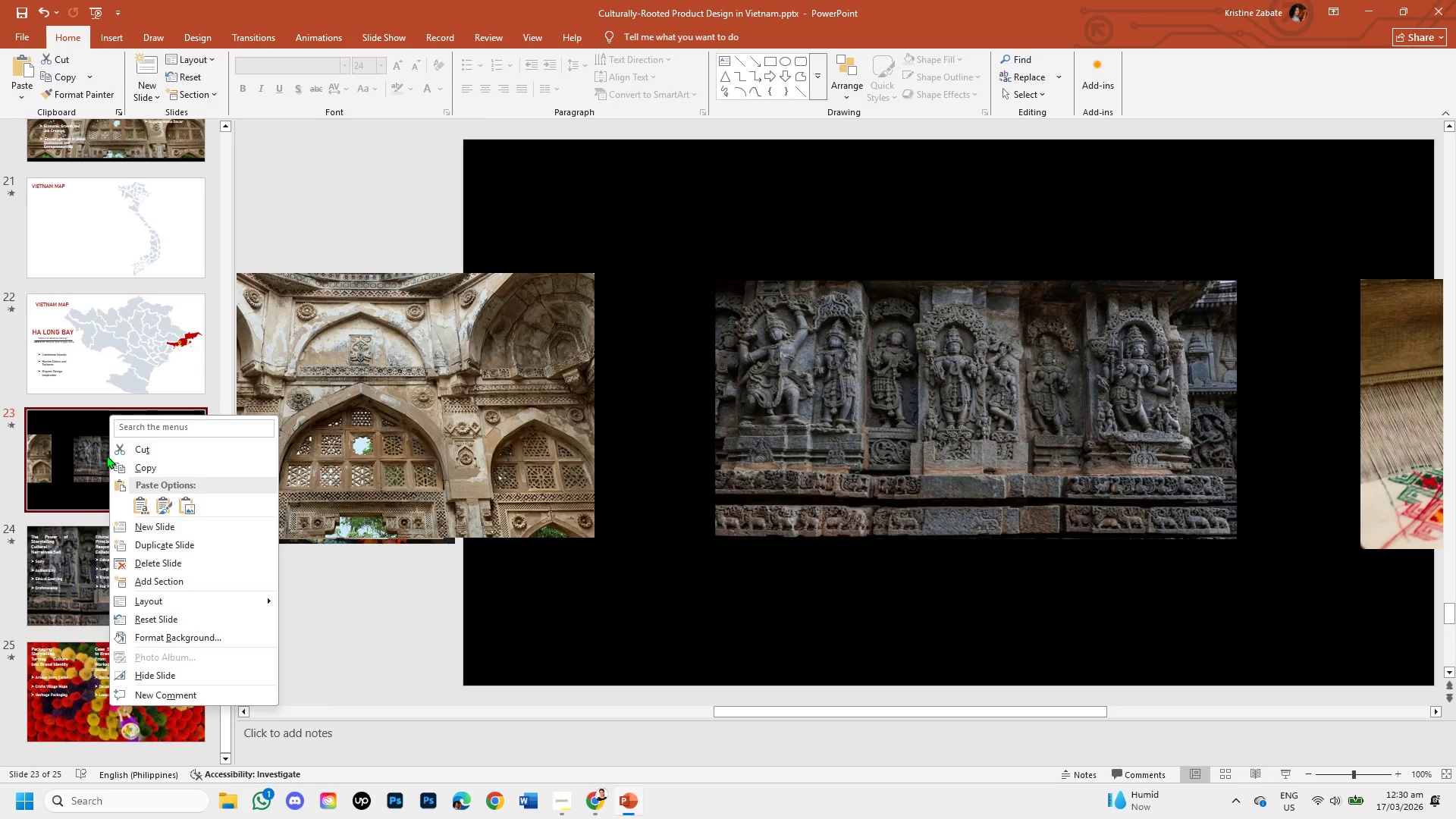 
left_click([168, 557])
 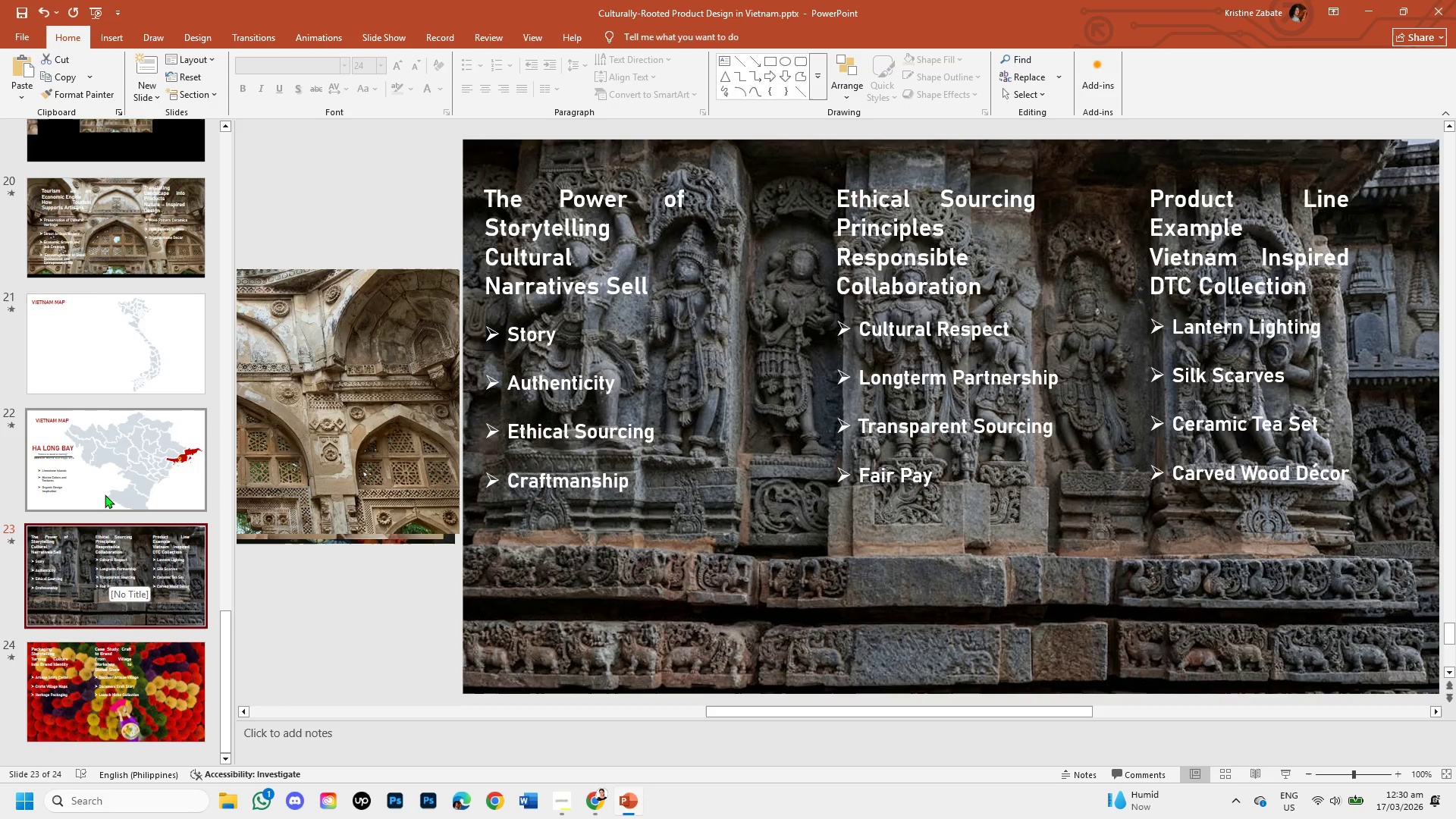 
left_click([64, 539])
 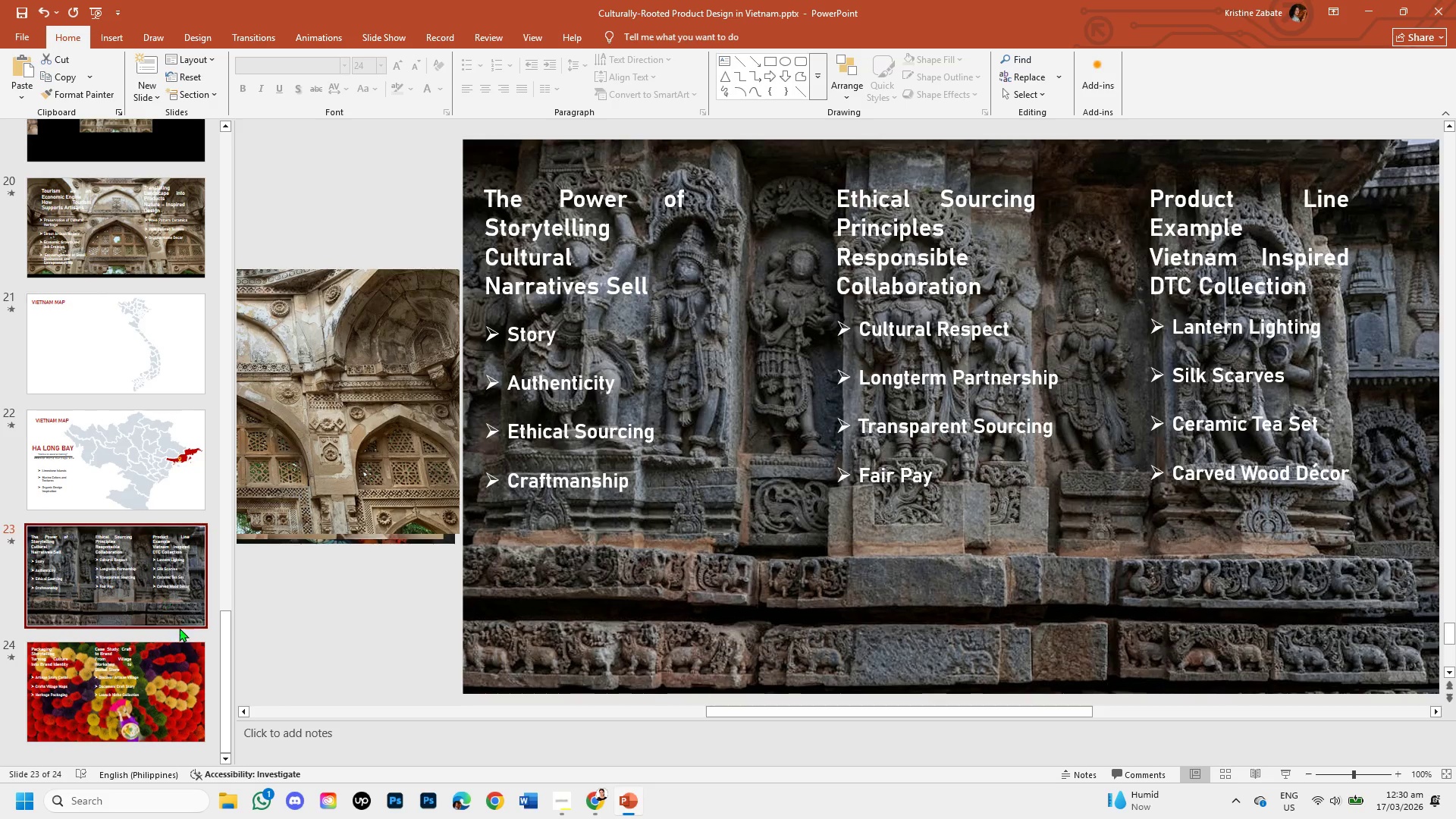 
left_click_drag(start_coordinate=[222, 645], to_coordinate=[228, 673])
 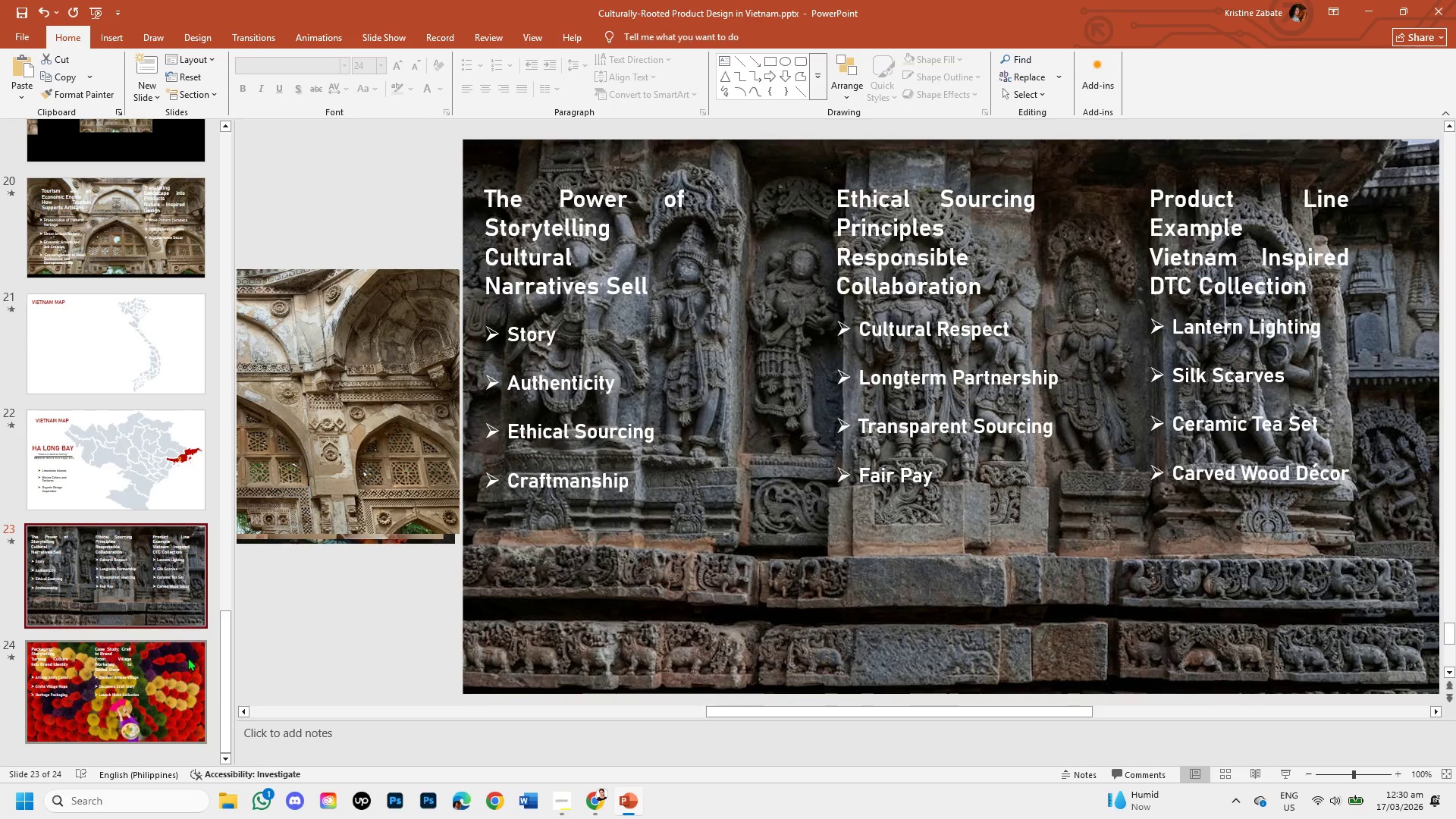 
left_click([185, 657])
 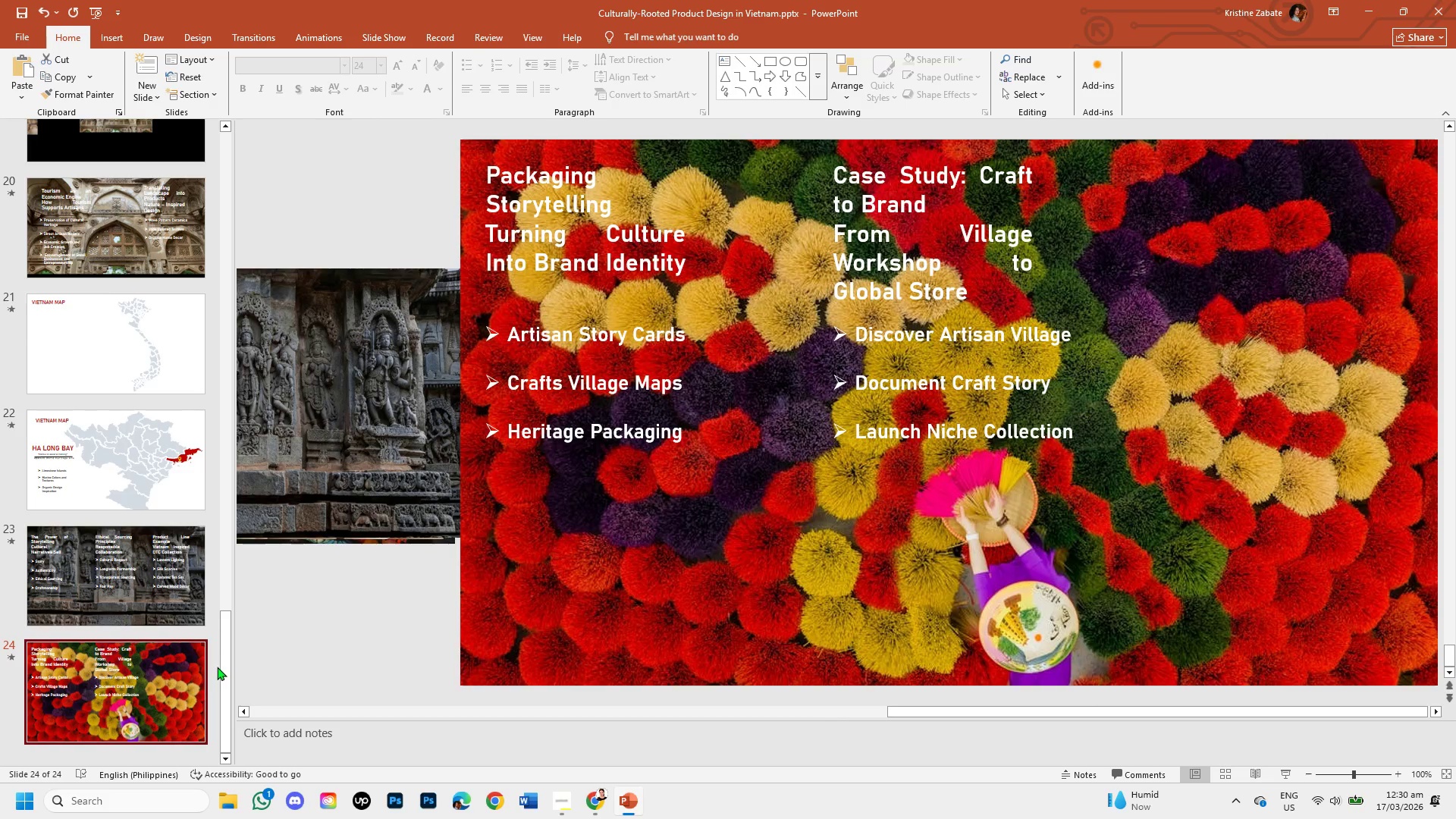 
left_click([180, 591])
 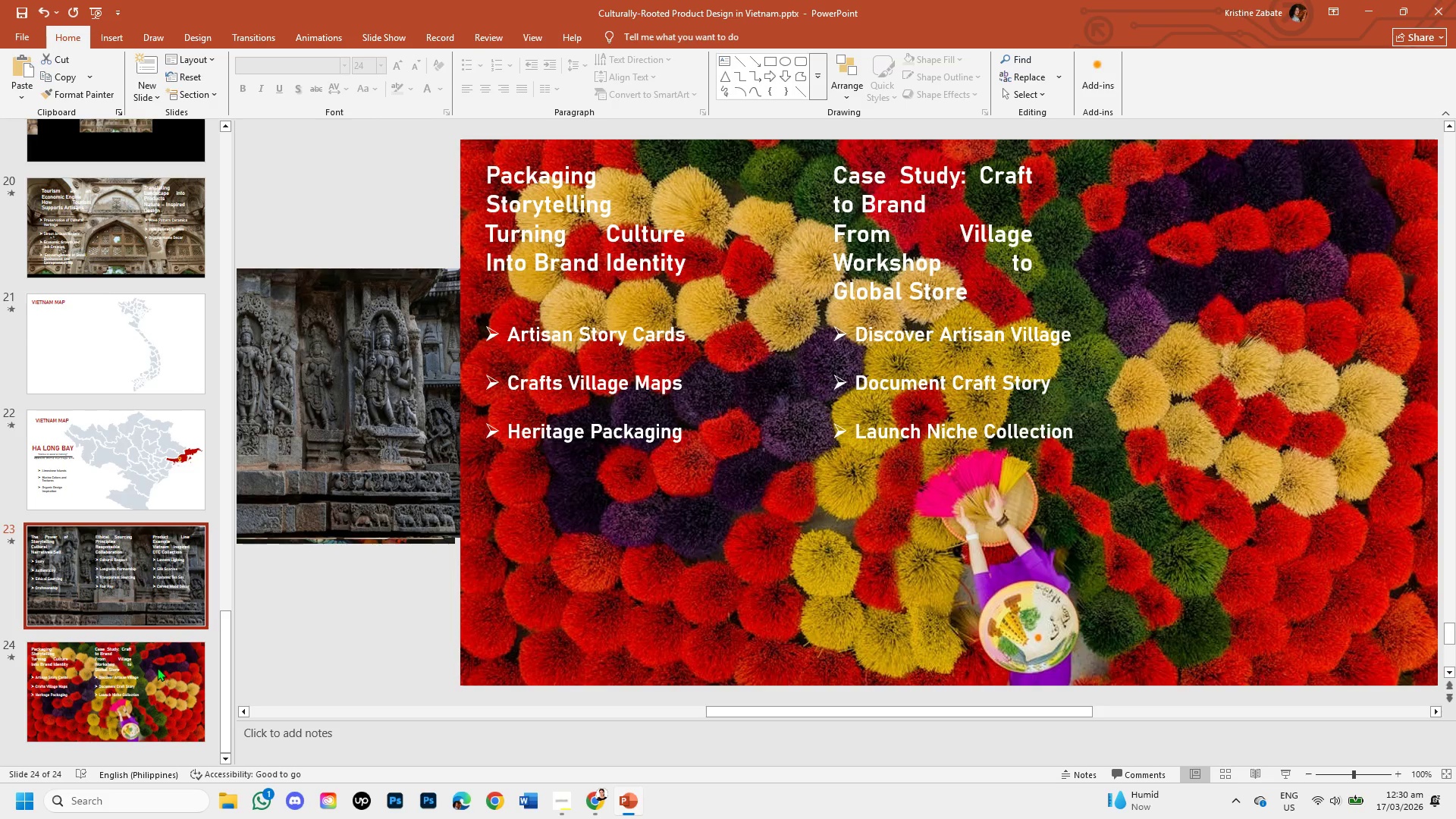 
left_click([157, 667])
 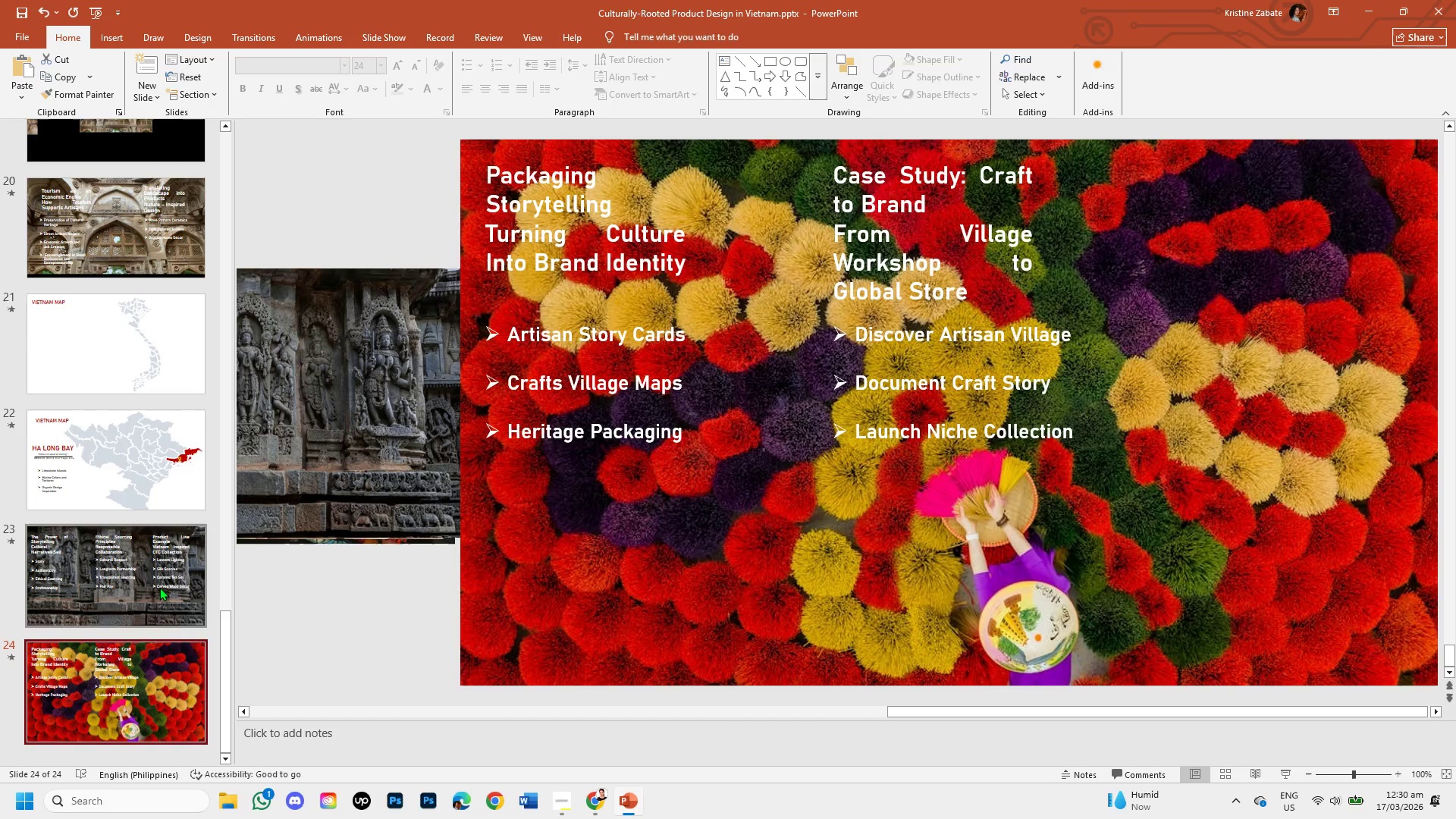 
left_click([179, 682])
 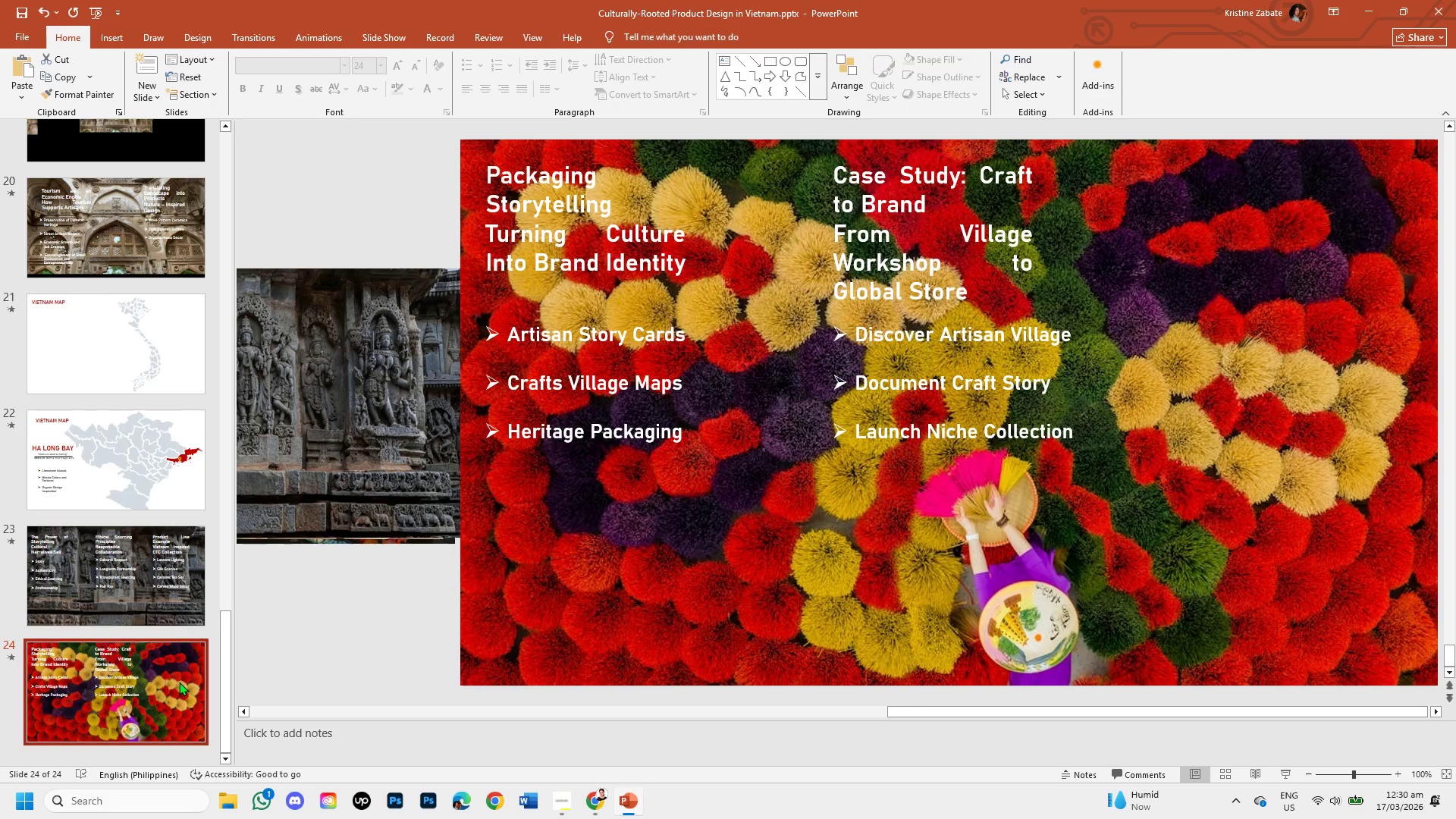 
wait(6.31)
 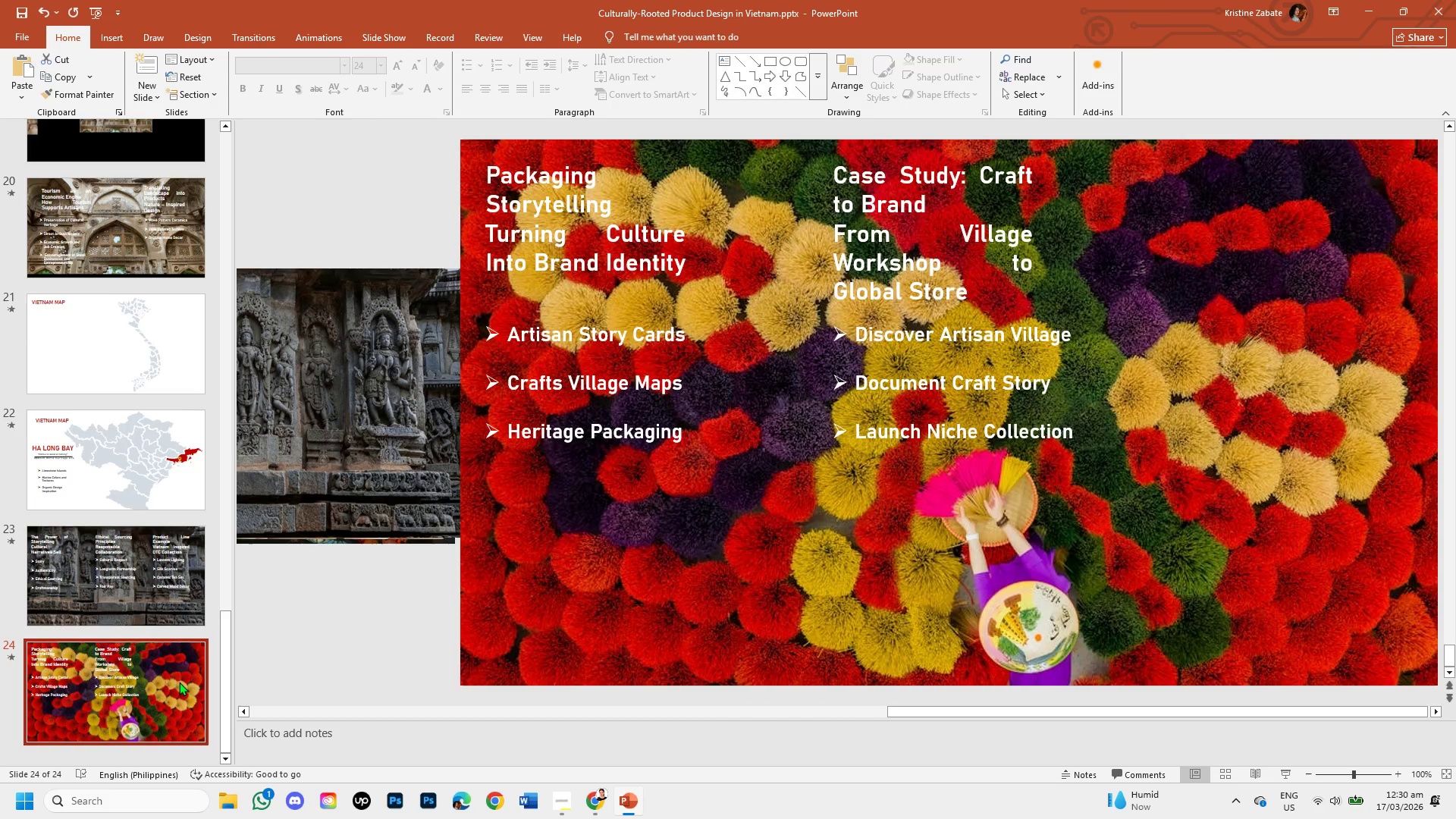 
left_click([877, 263])
 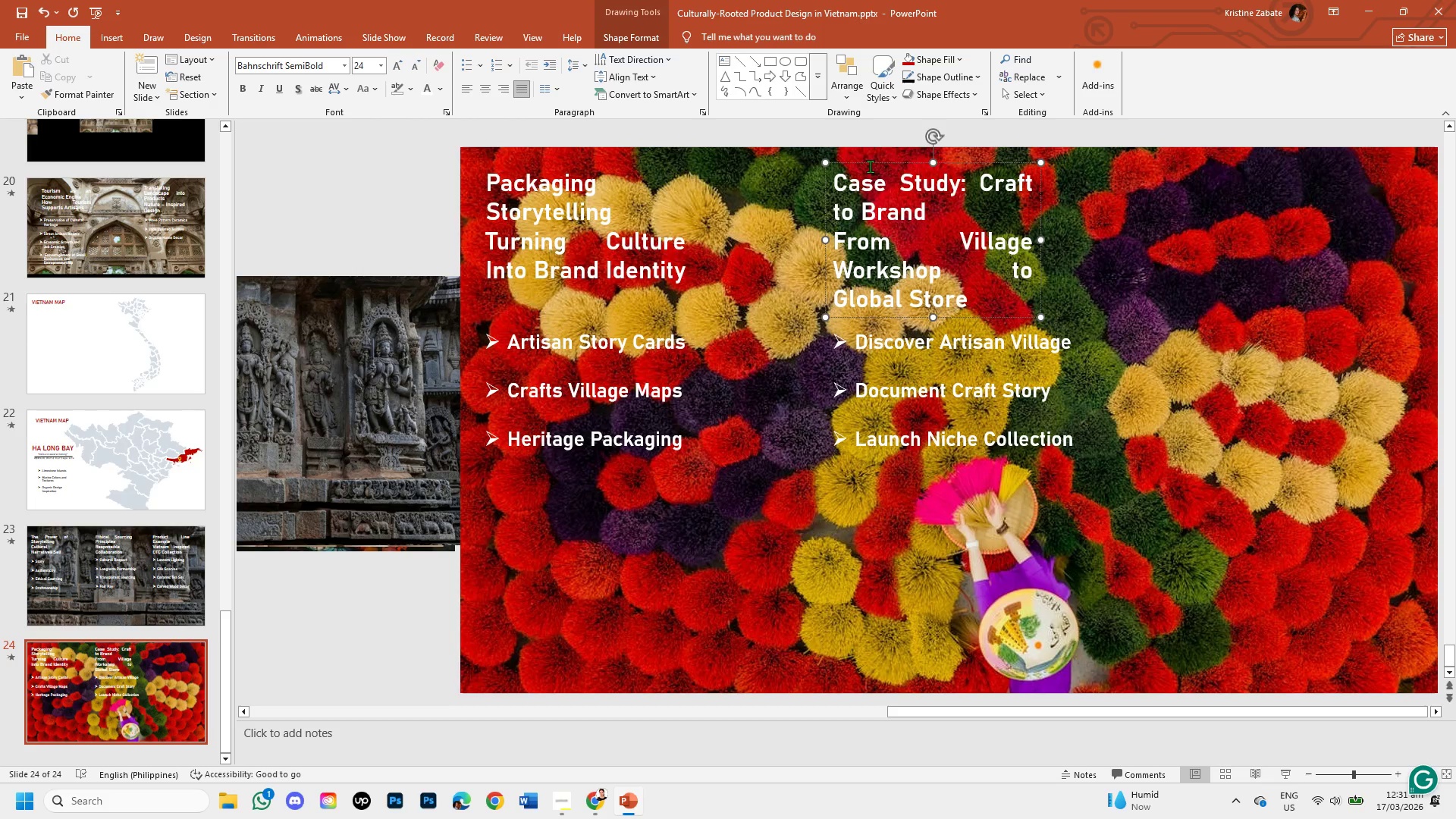 
right_click([870, 162])
 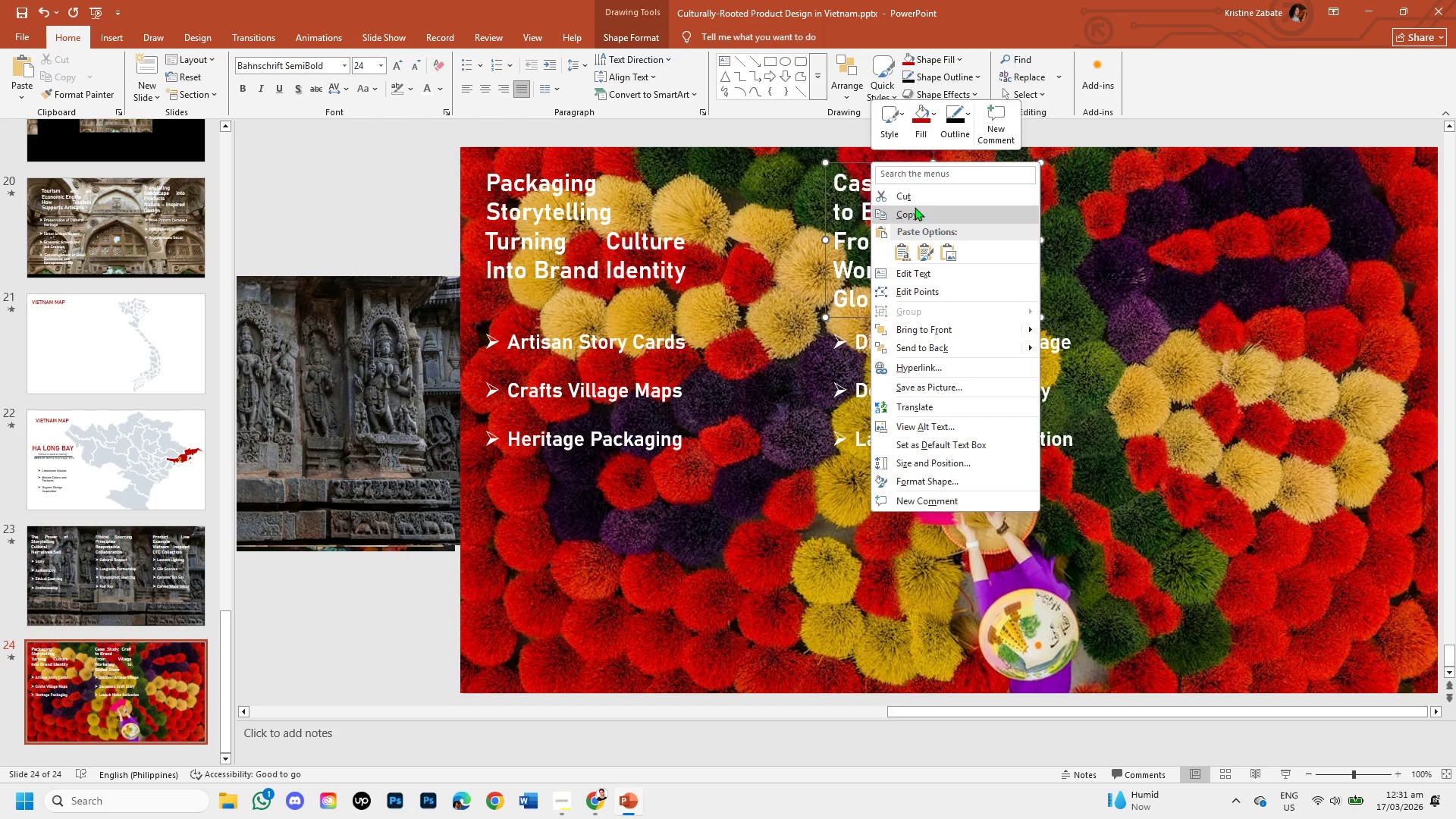 
left_click([915, 207])
 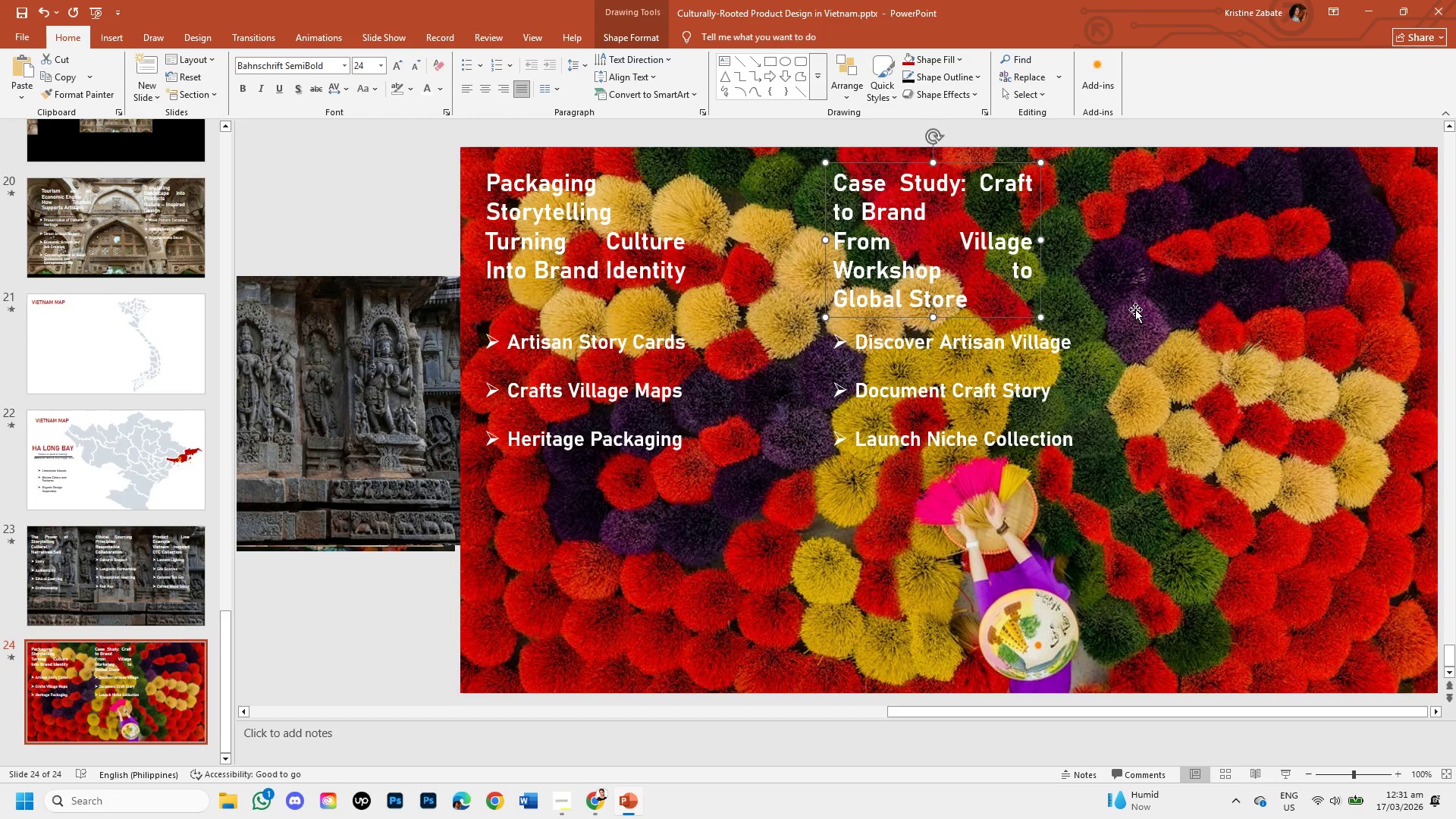 
key(Control+V)
 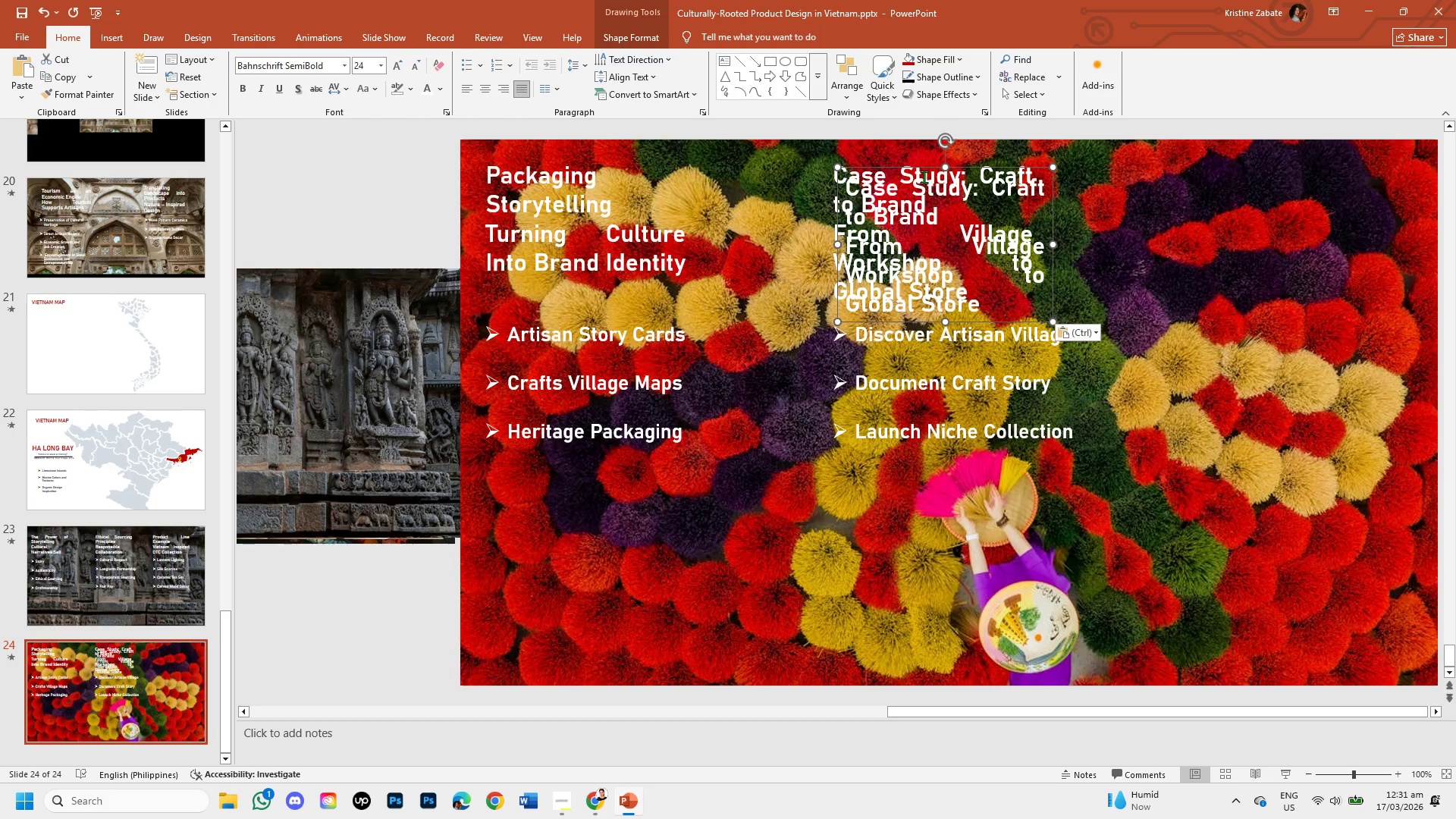 
mouse_move([921, 187])
 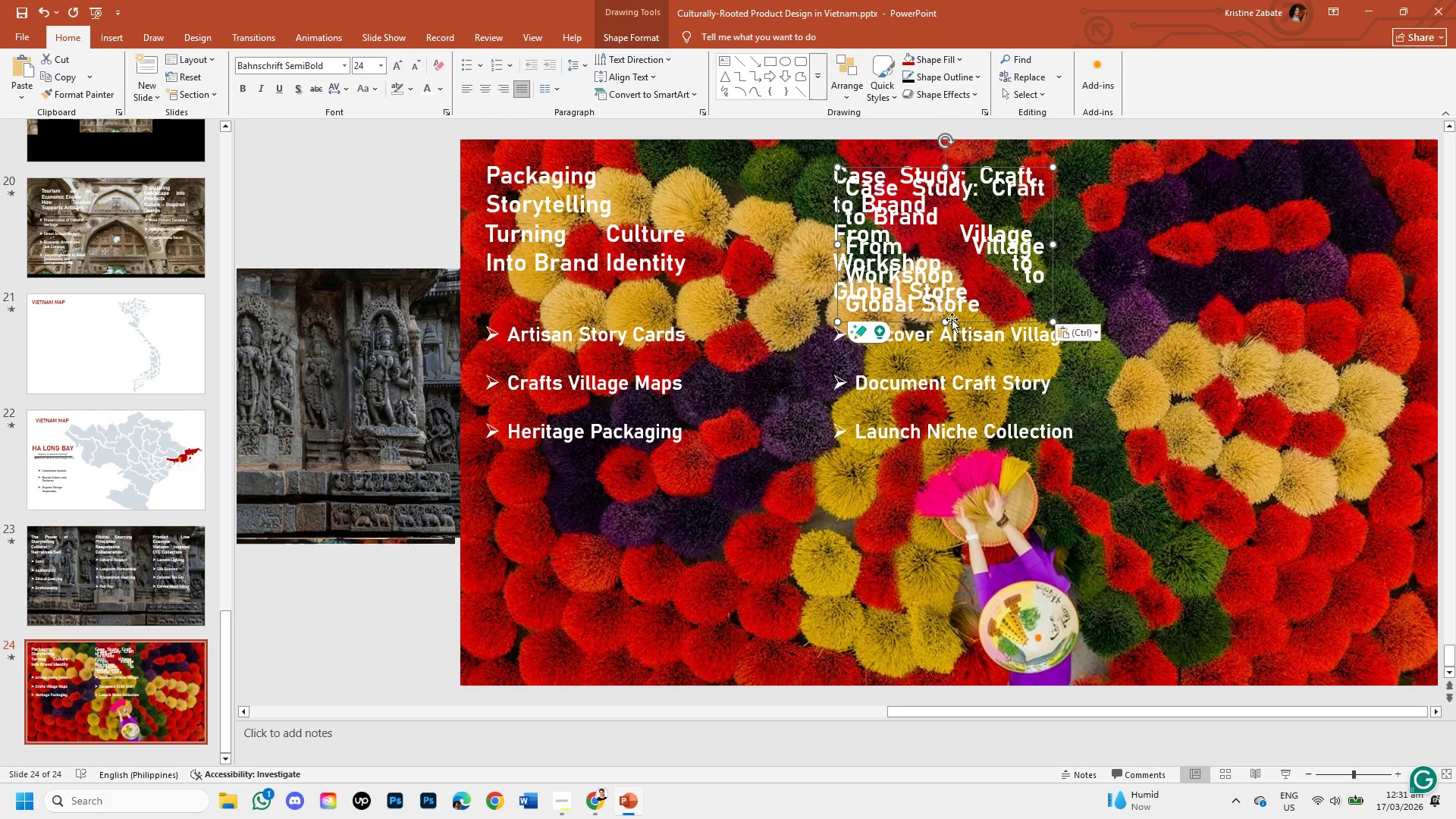 
left_click_drag(start_coordinate=[952, 319], to_coordinate=[1322, 293])
 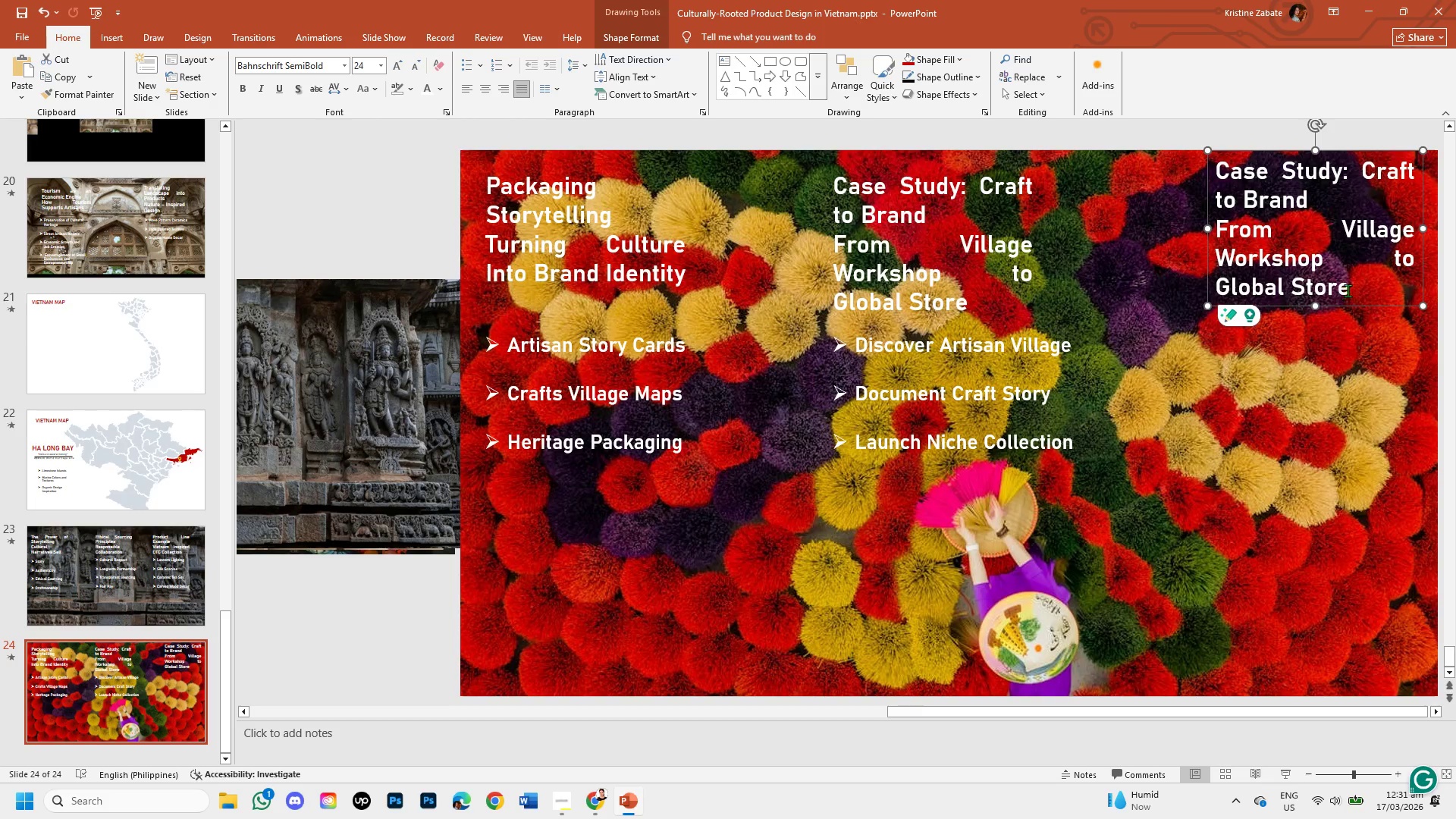 
left_click([1349, 290])
 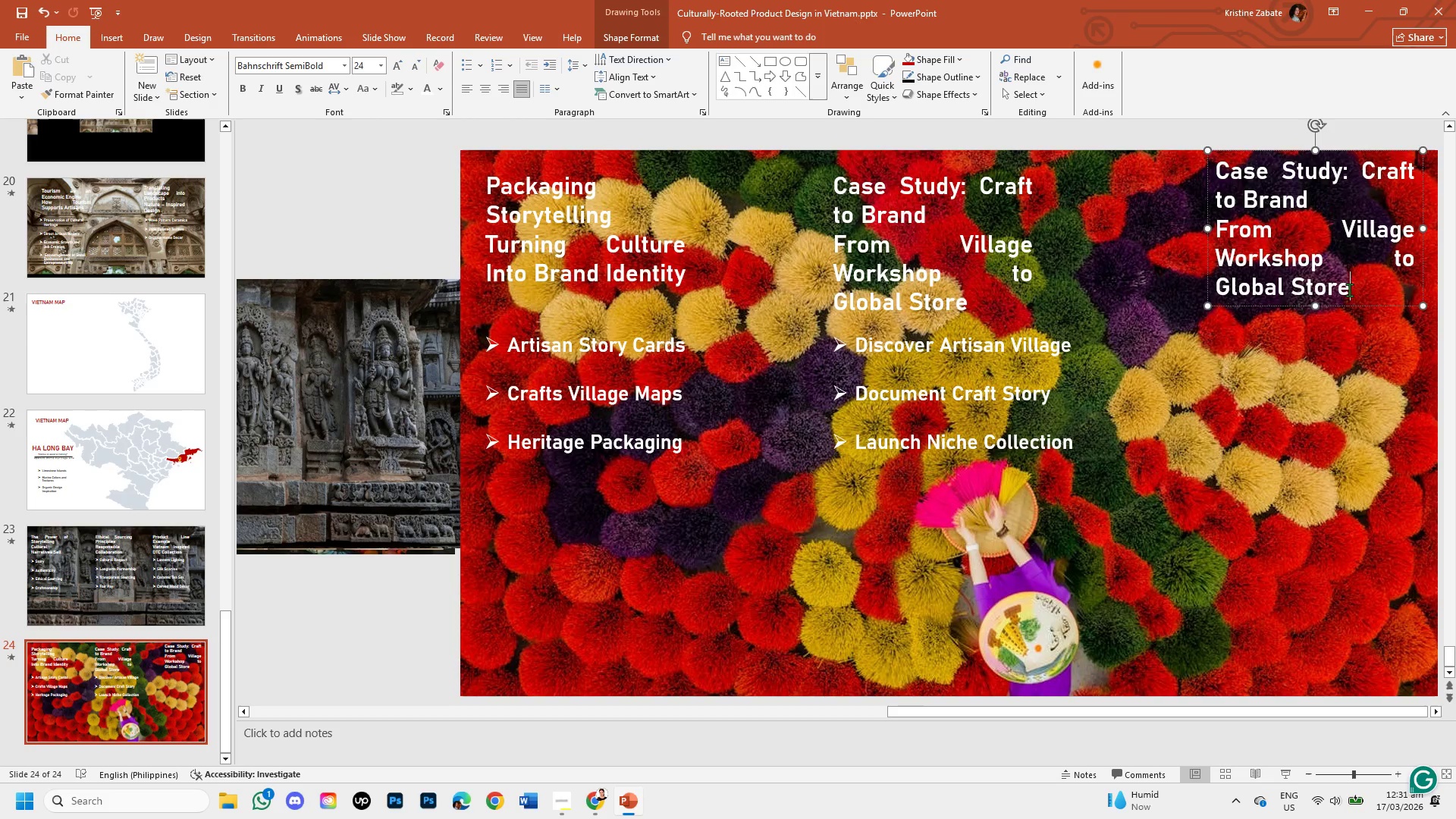 
left_click_drag(start_coordinate=[1349, 290], to_coordinate=[1282, 174])
 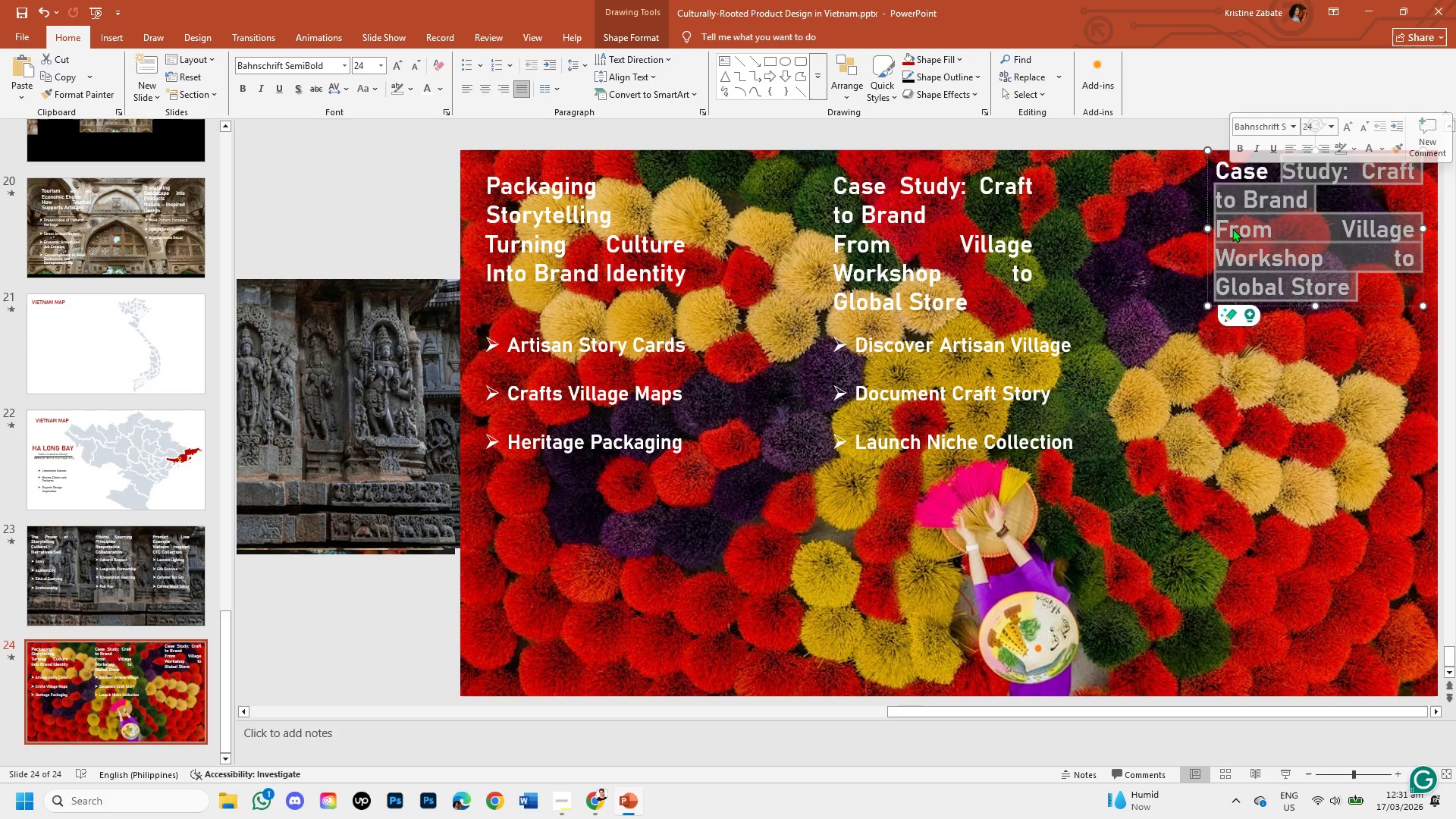 
key(Backspace)
 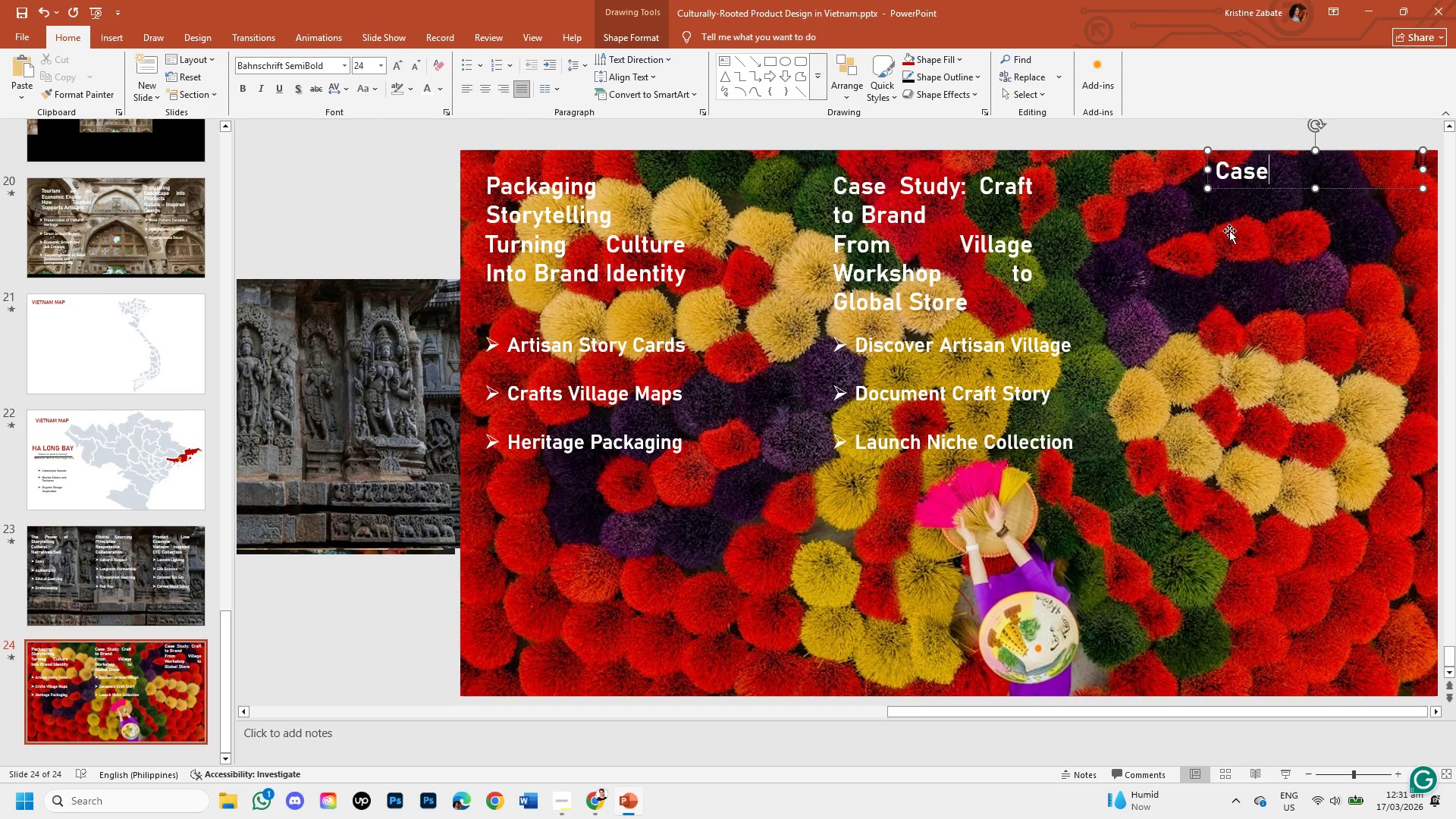 
key(Backspace)
 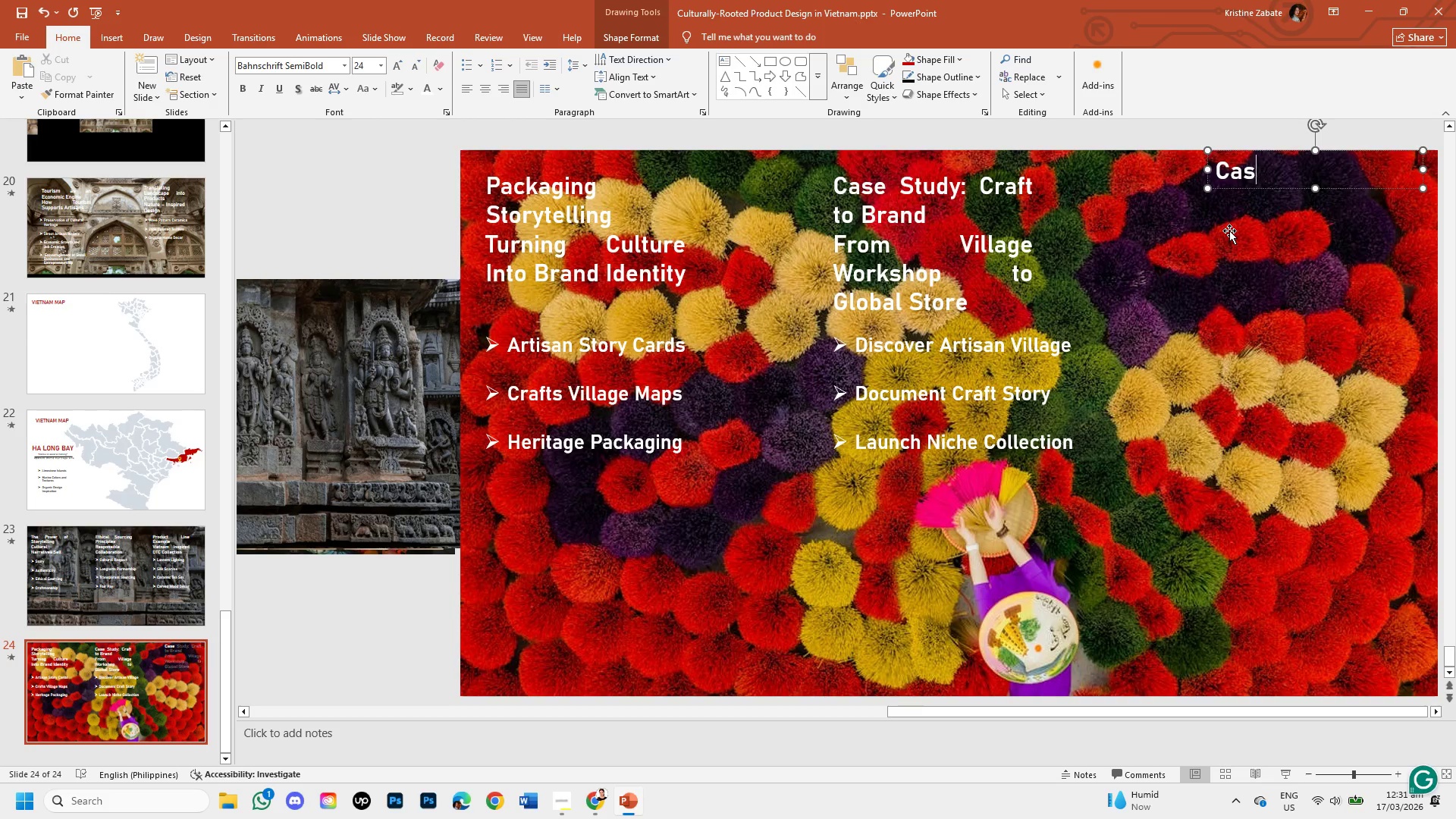 
key(Backspace)
 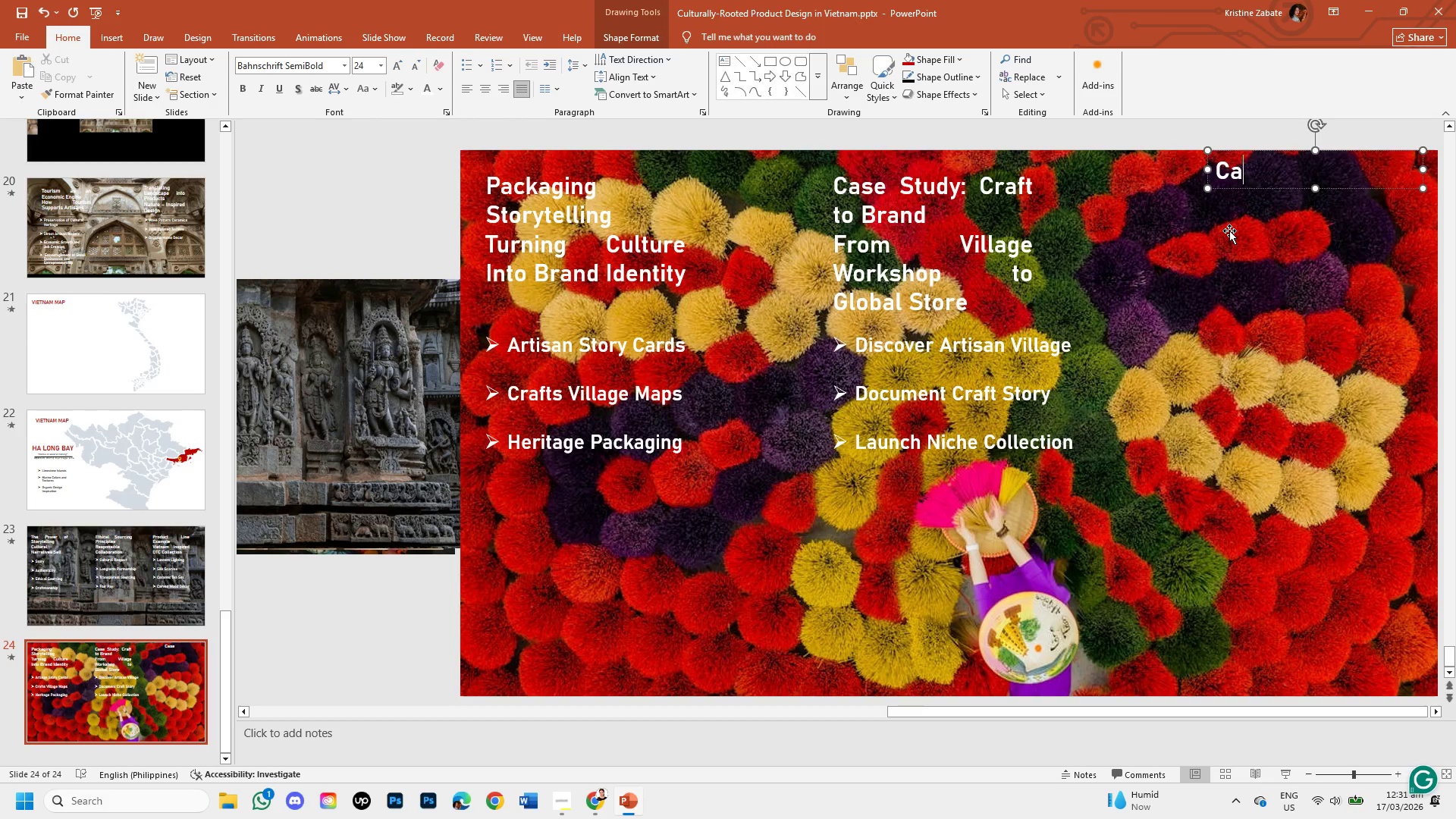 
key(Backspace)
 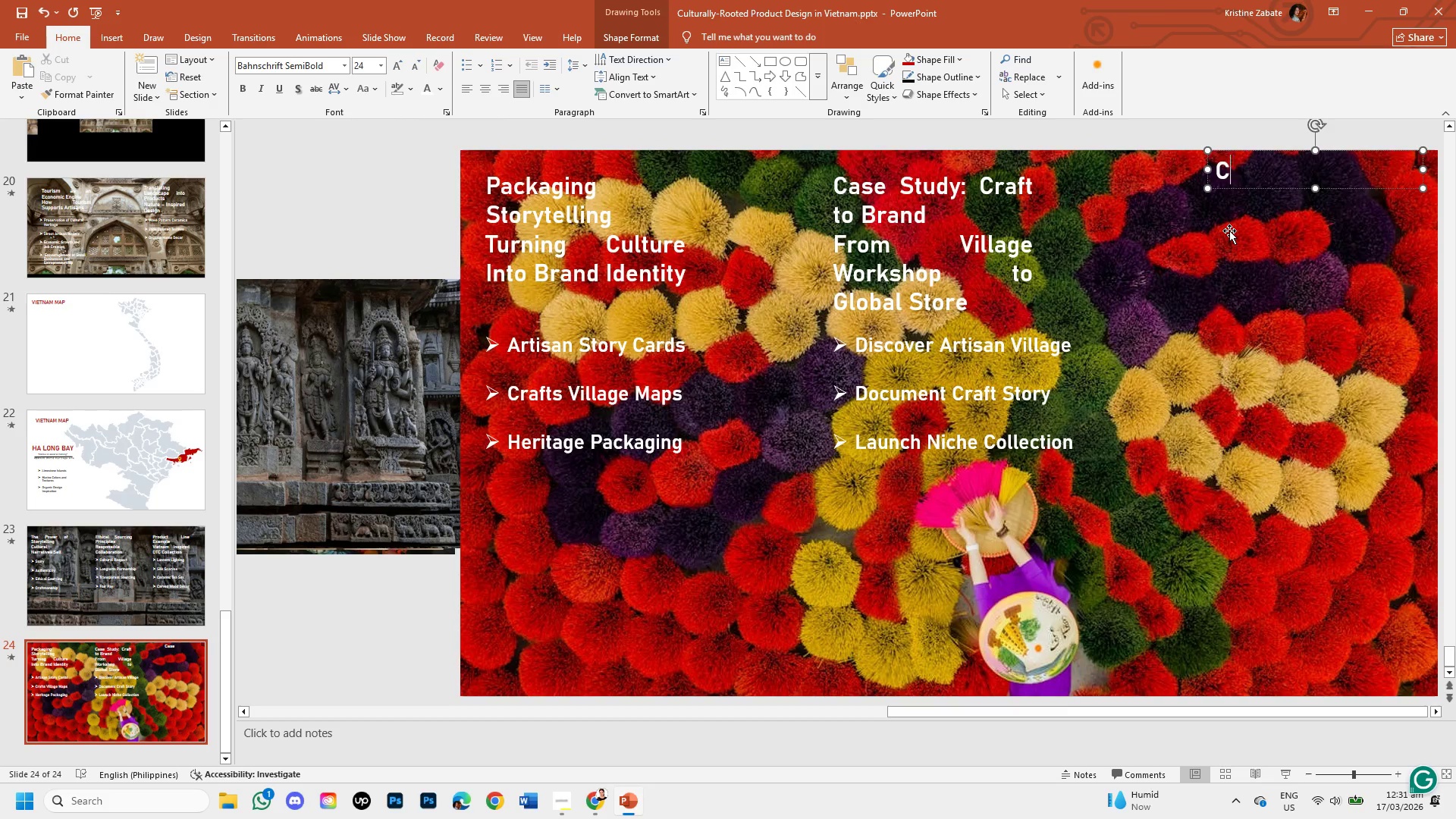 
key(Backspace)
 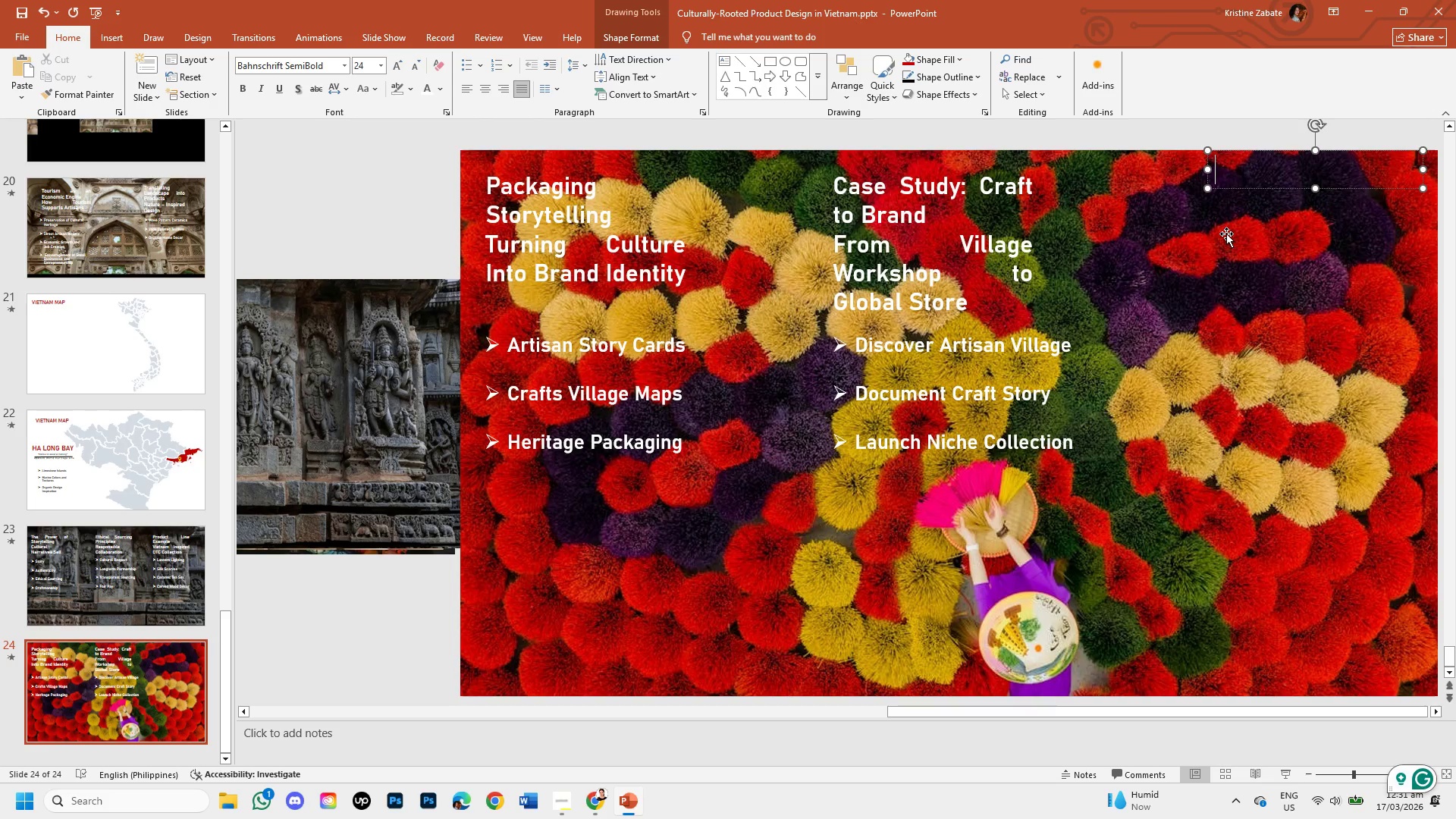 
wait(8.02)
 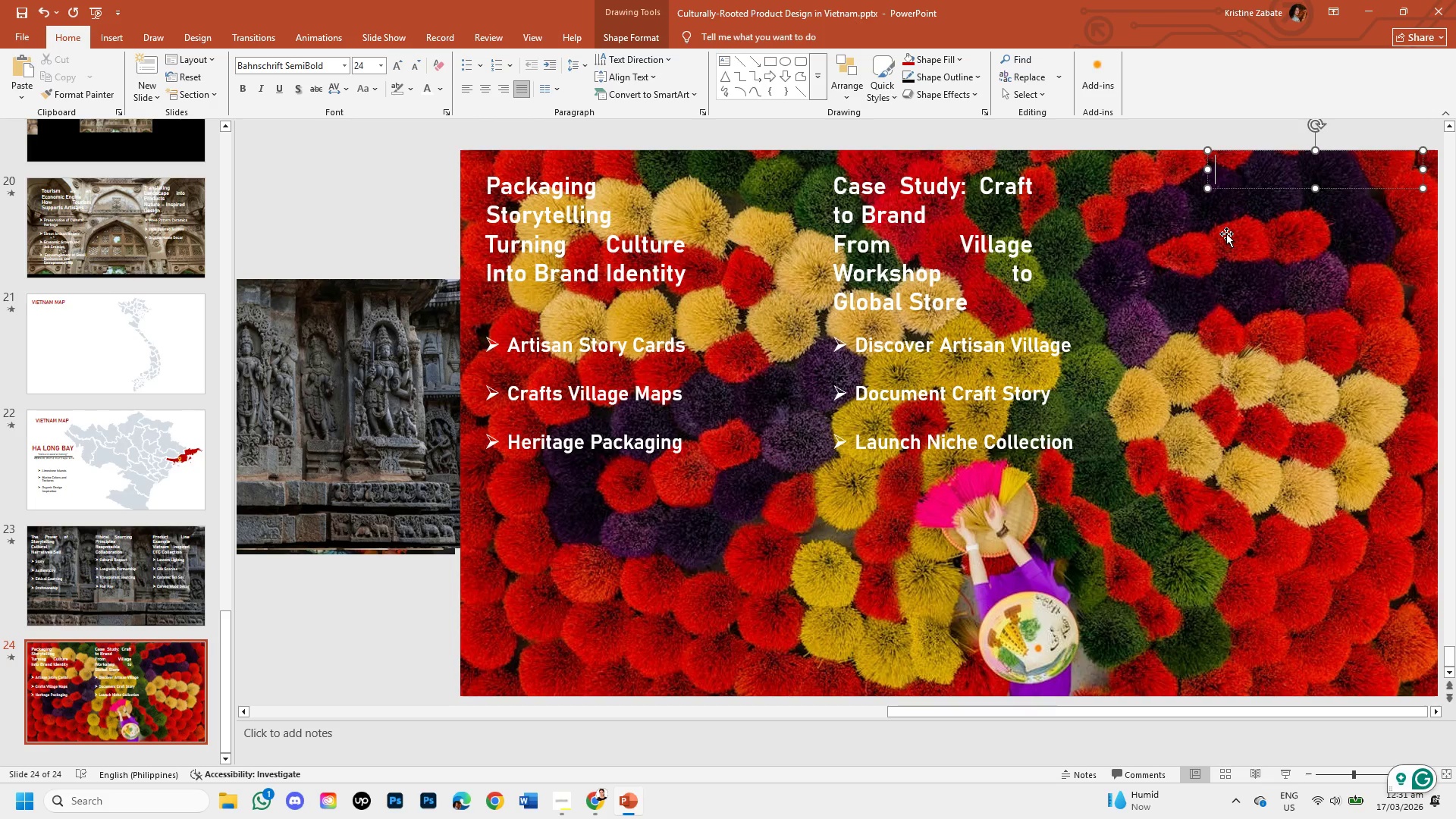 
type(Opportunities )
 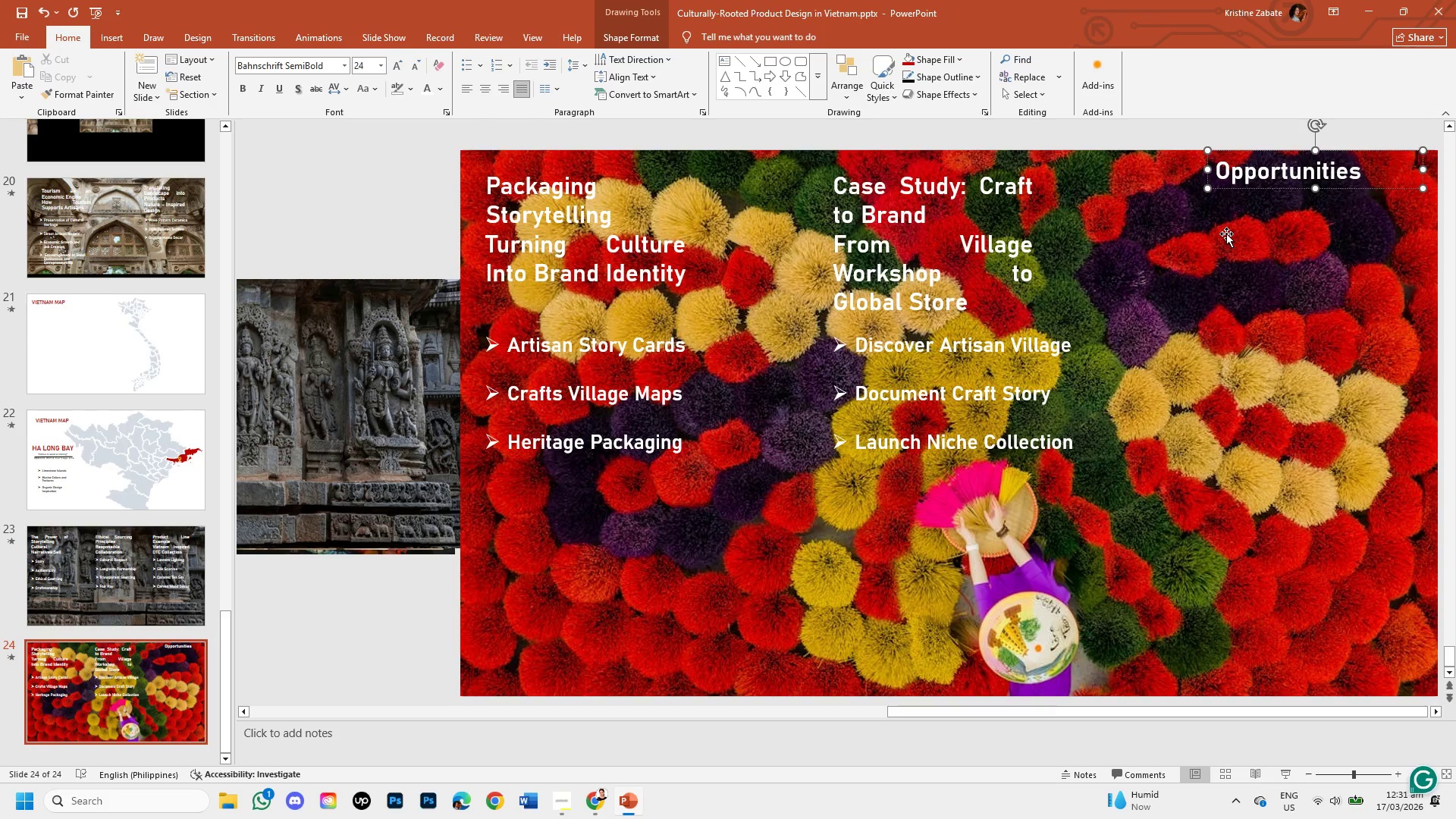 
type(for Etsy )
 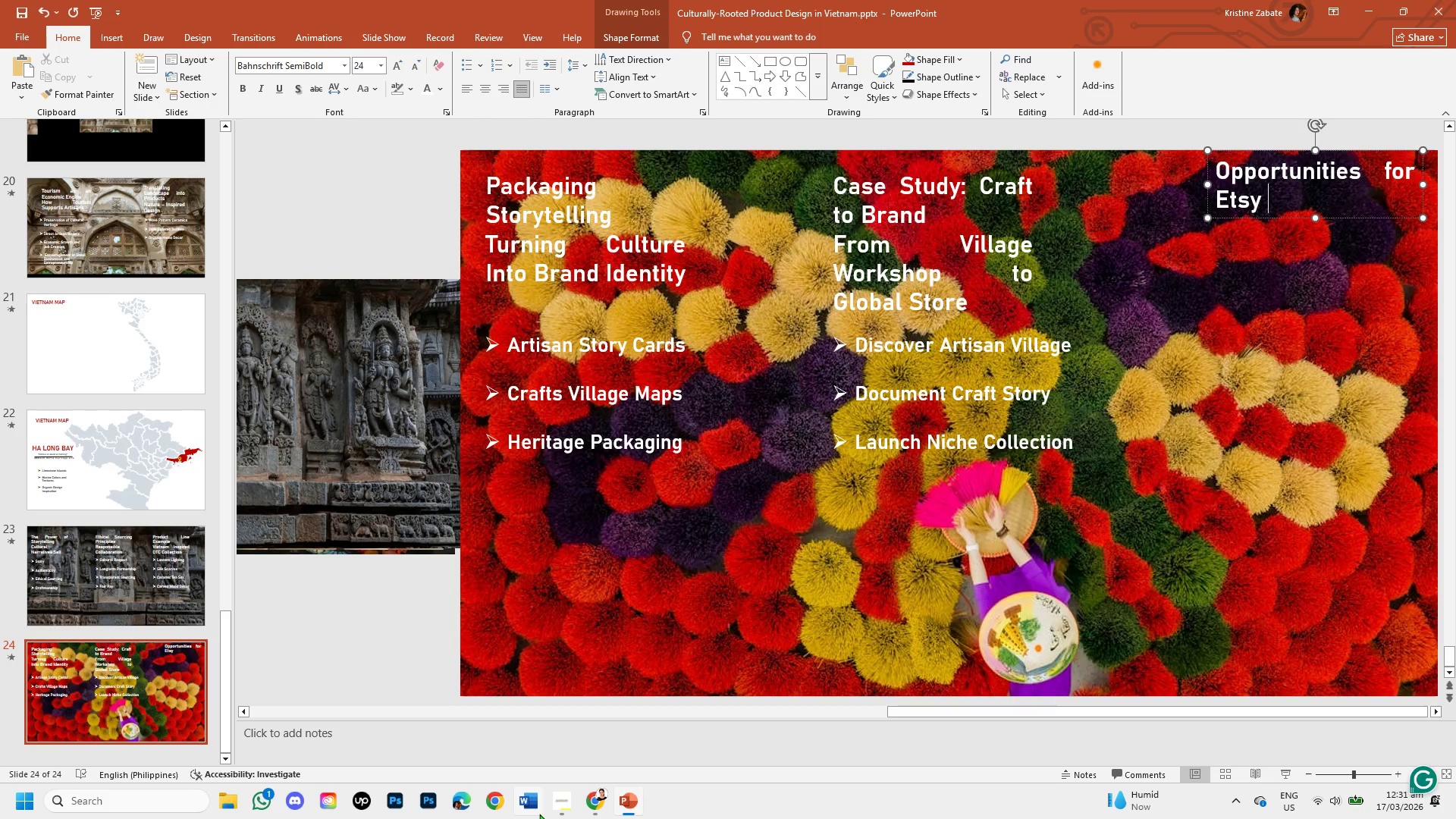 
left_click([563, 805])